 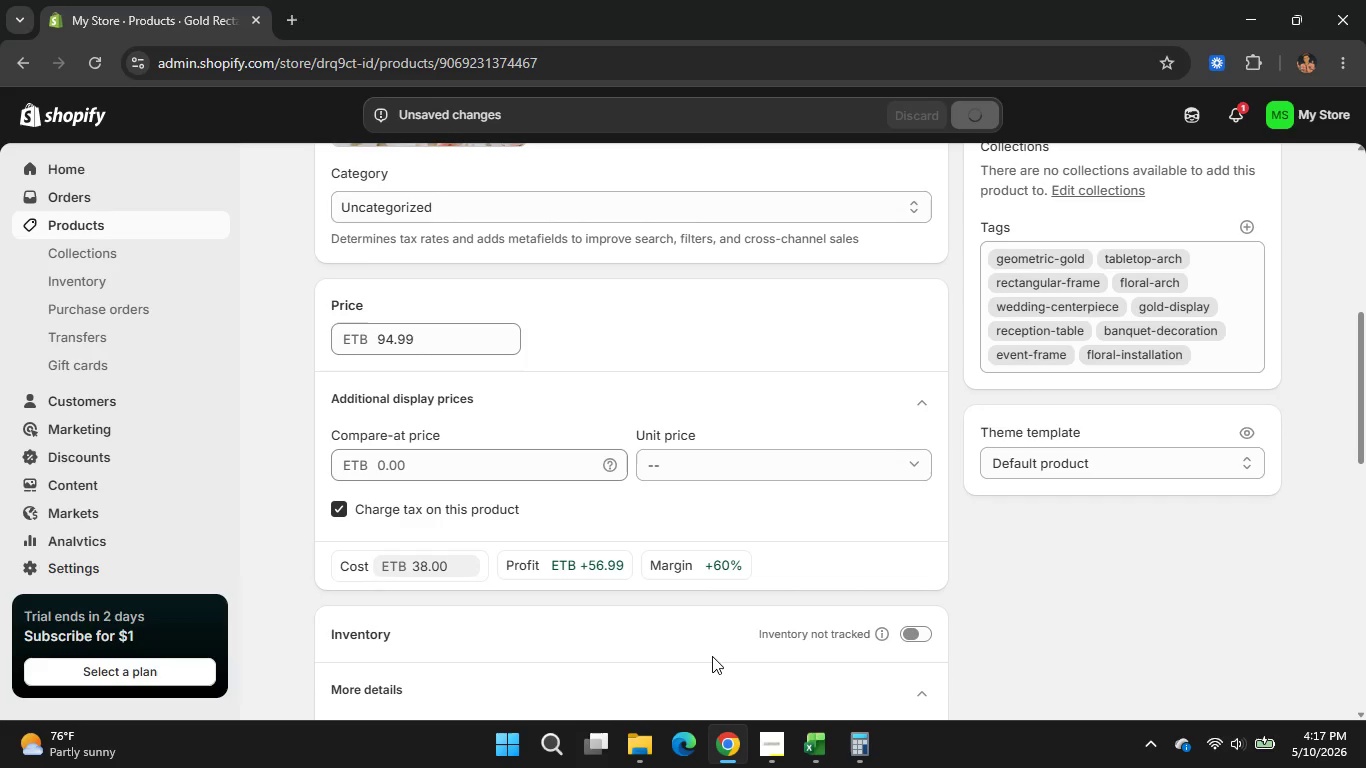 
scroll: coordinate [1067, 548], scroll_direction: down, amount: 9.0
 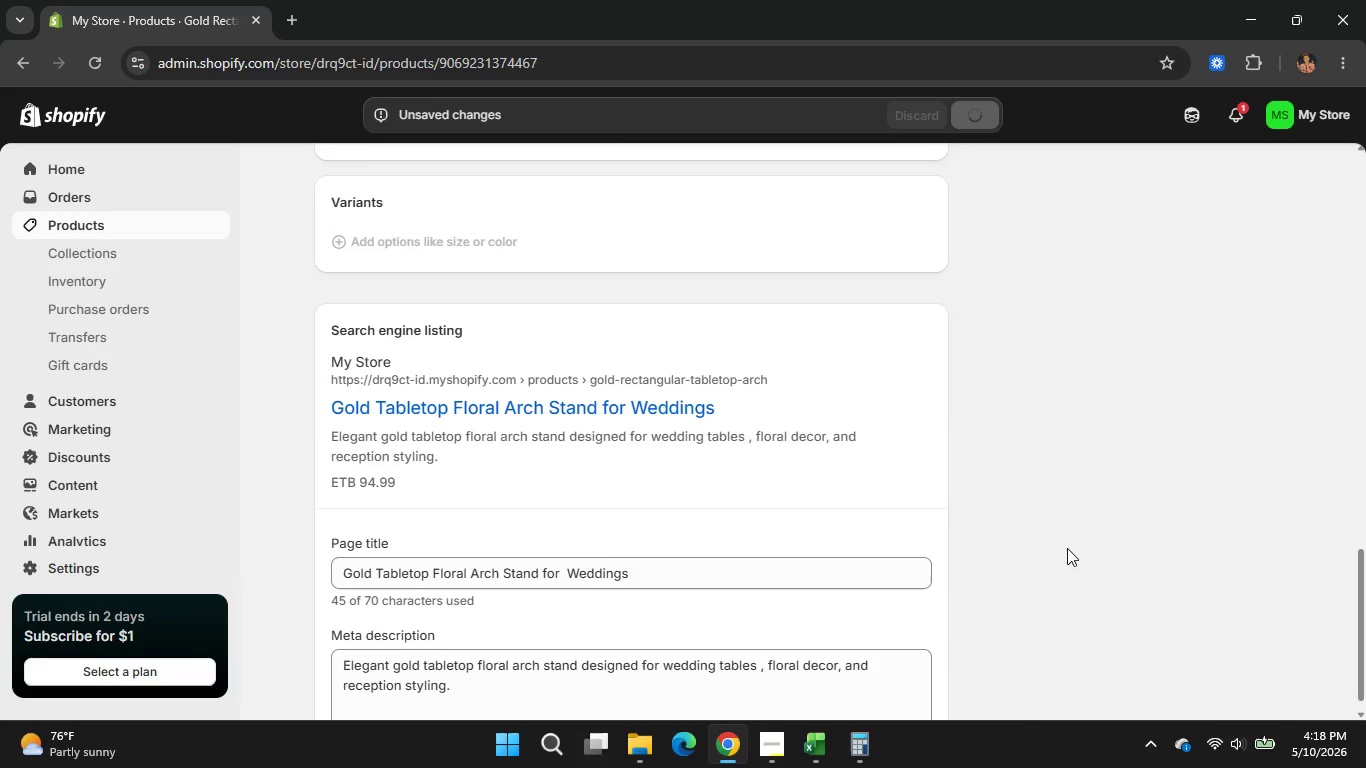 
scroll: coordinate [1067, 548], scroll_direction: none, amount: 0.0
 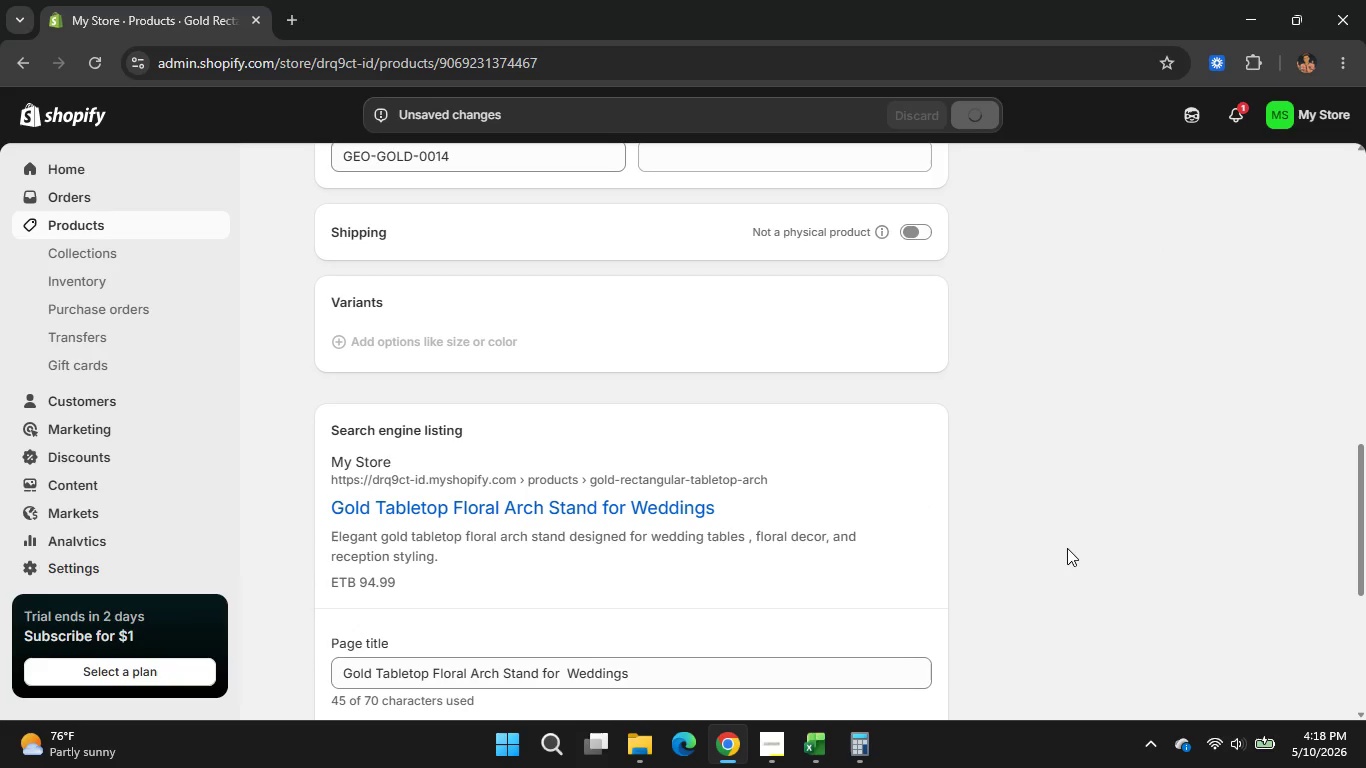 
scroll: coordinate [917, 494], scroll_direction: up, amount: 18.0
 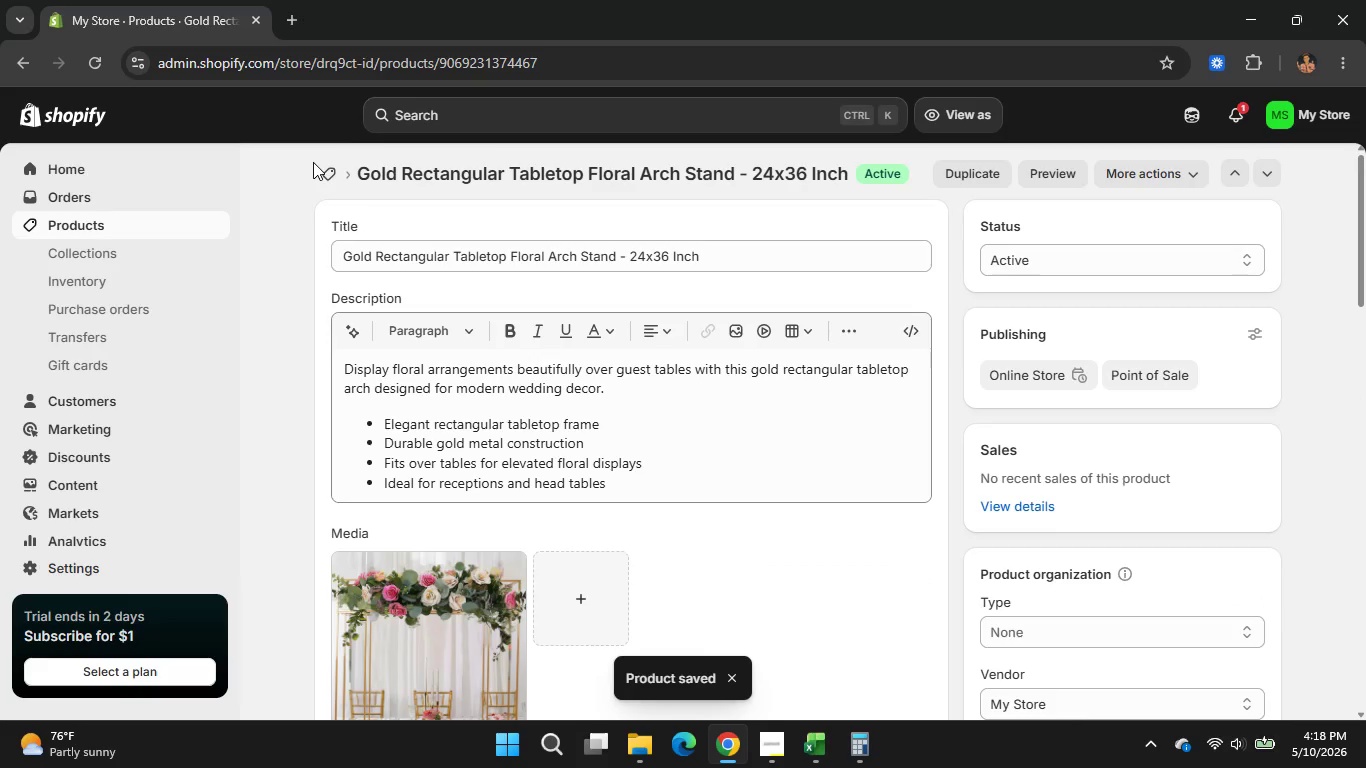 
left_click([322, 168])
 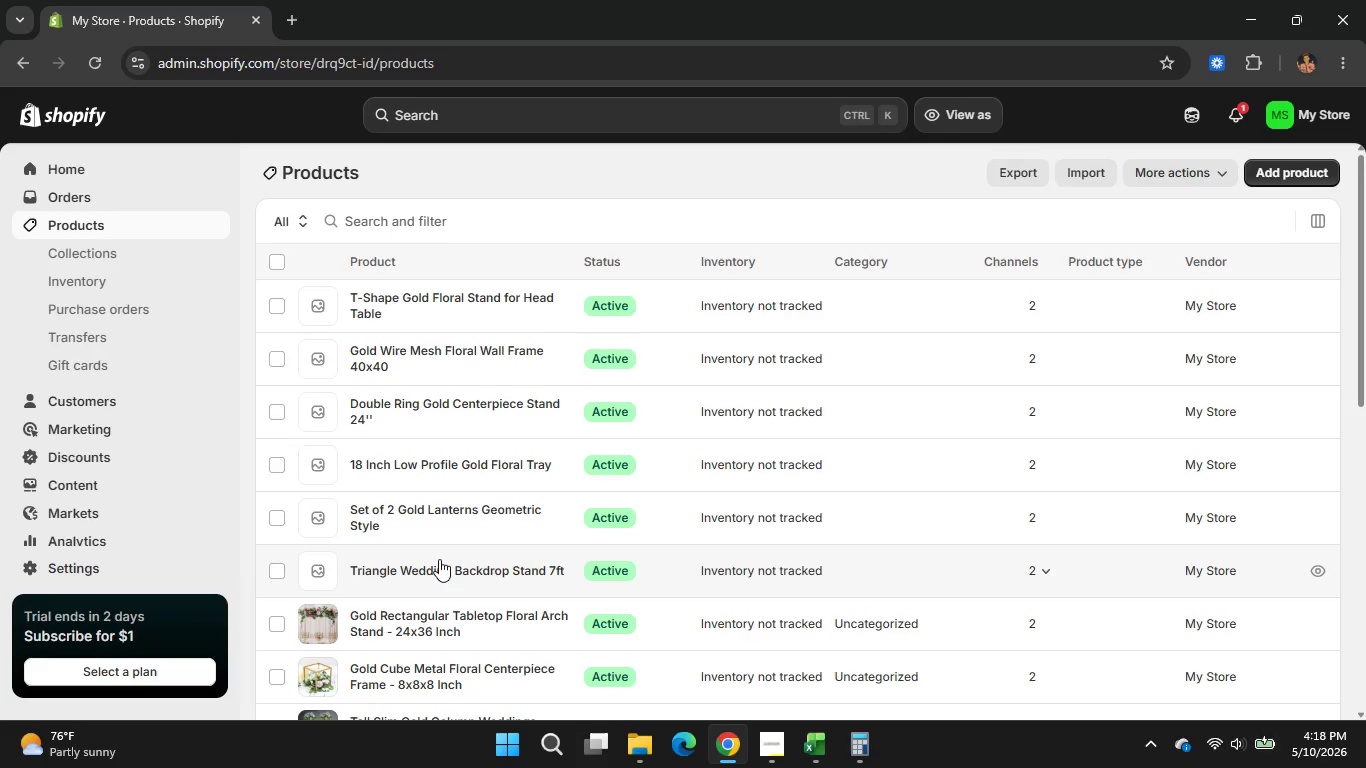 
wait(24.98)
 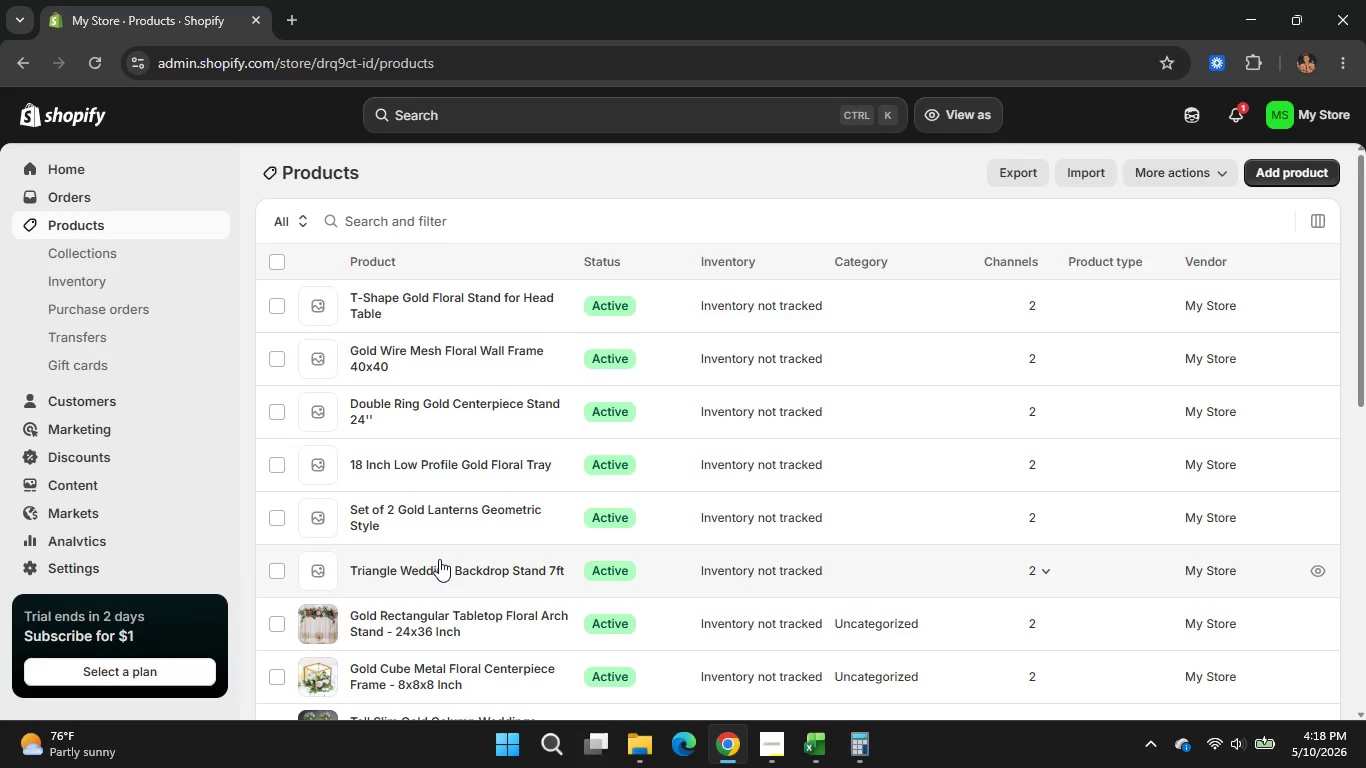 
left_click([425, 568])
 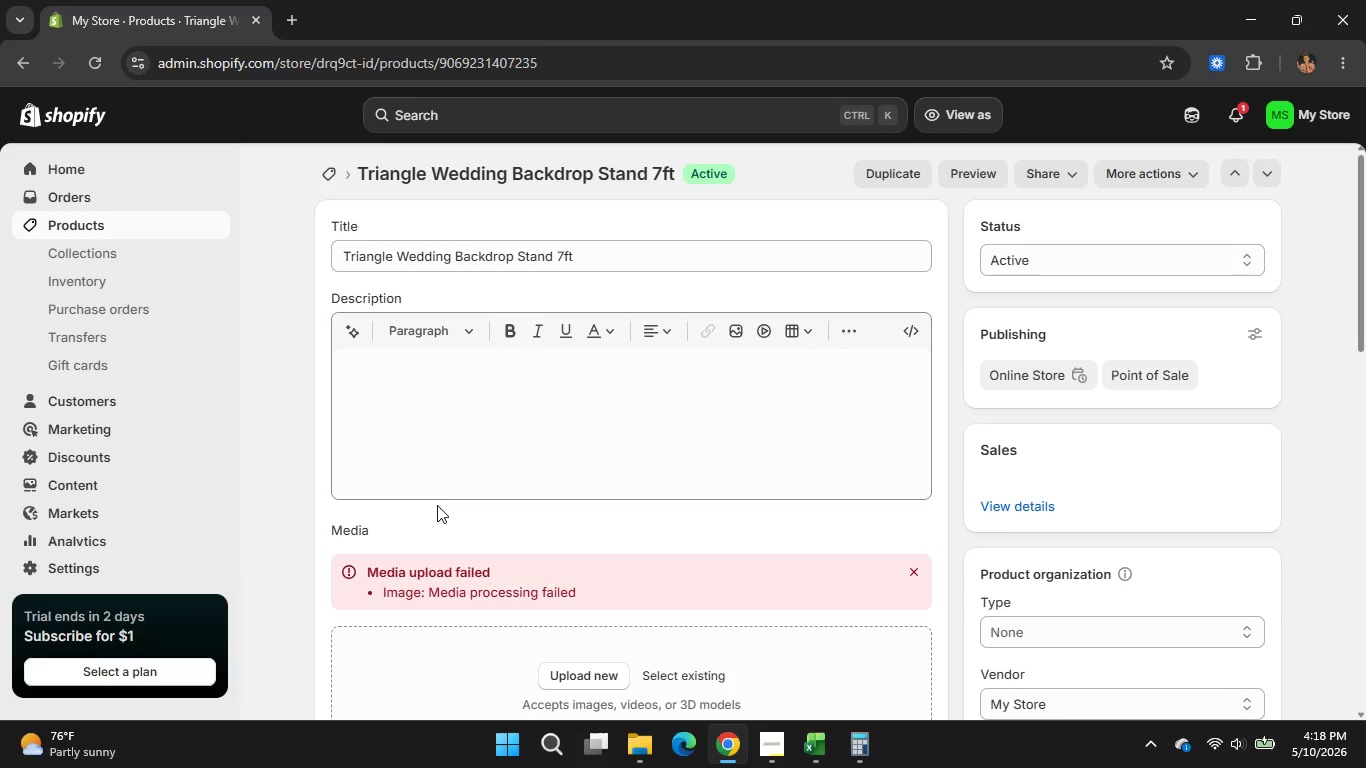 
wait(20.42)
 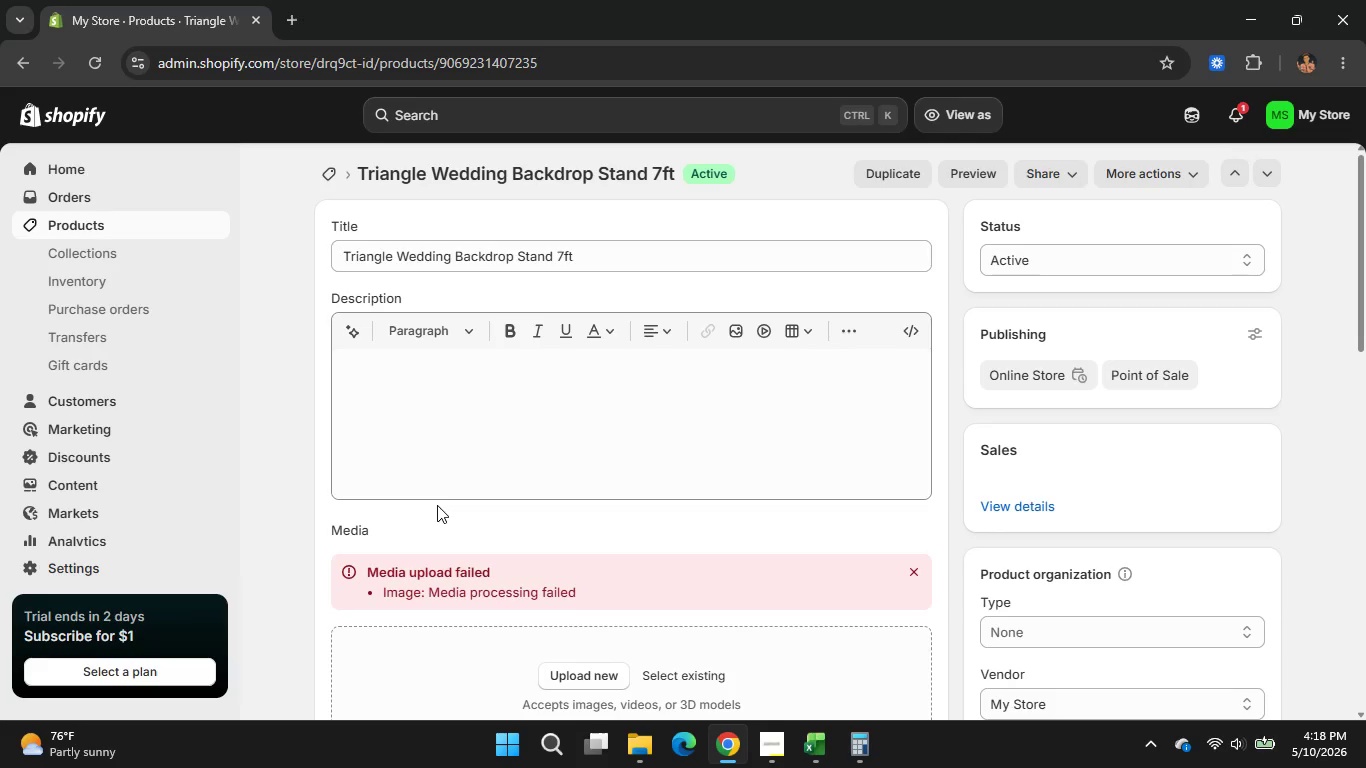 
left_click([344, 248])
 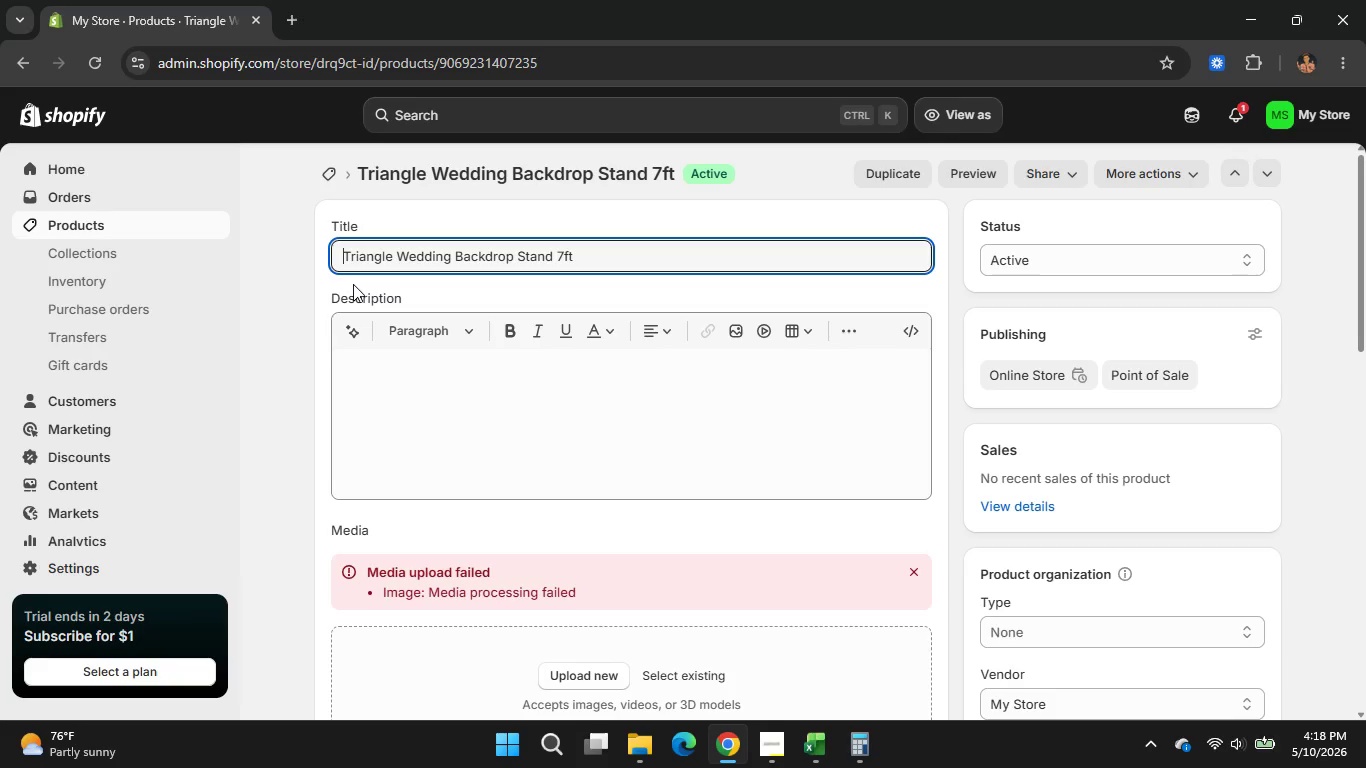 
type(Gold )
 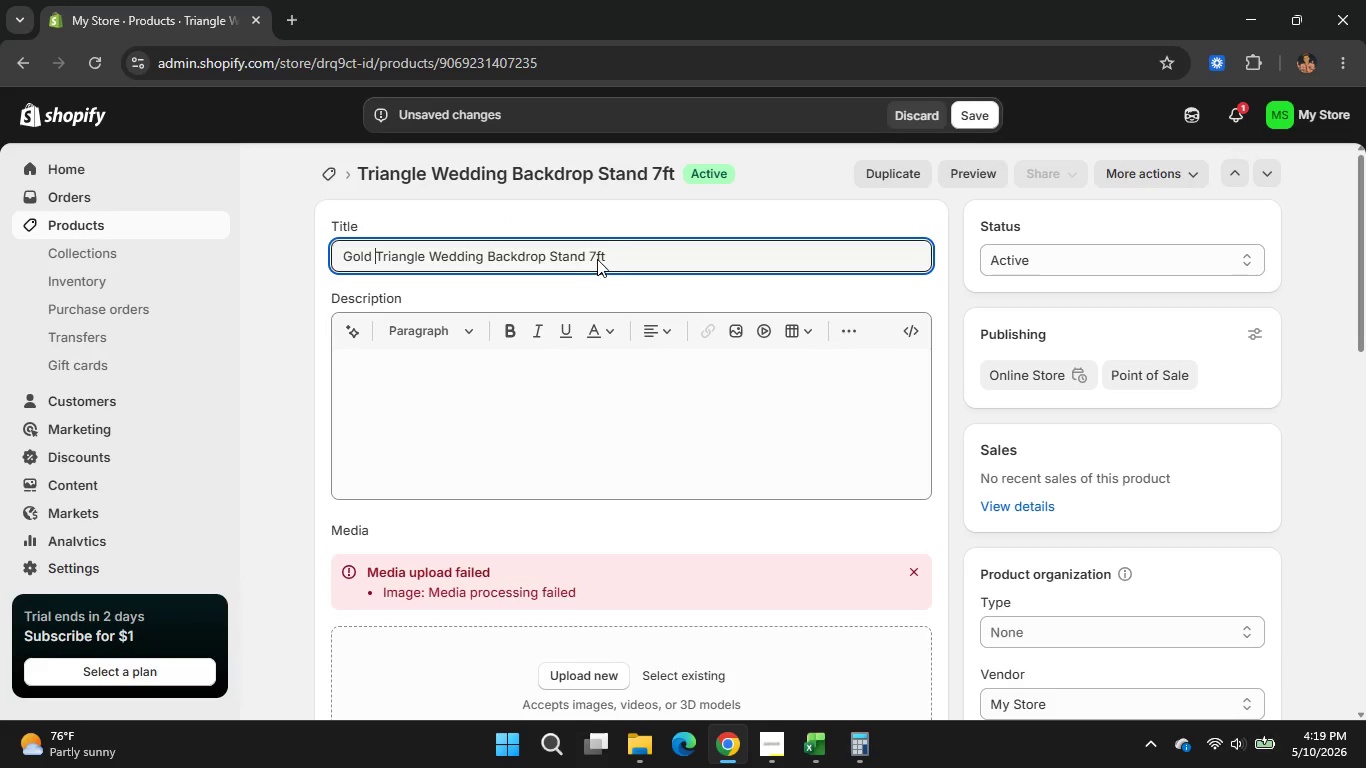 
wait(10.77)
 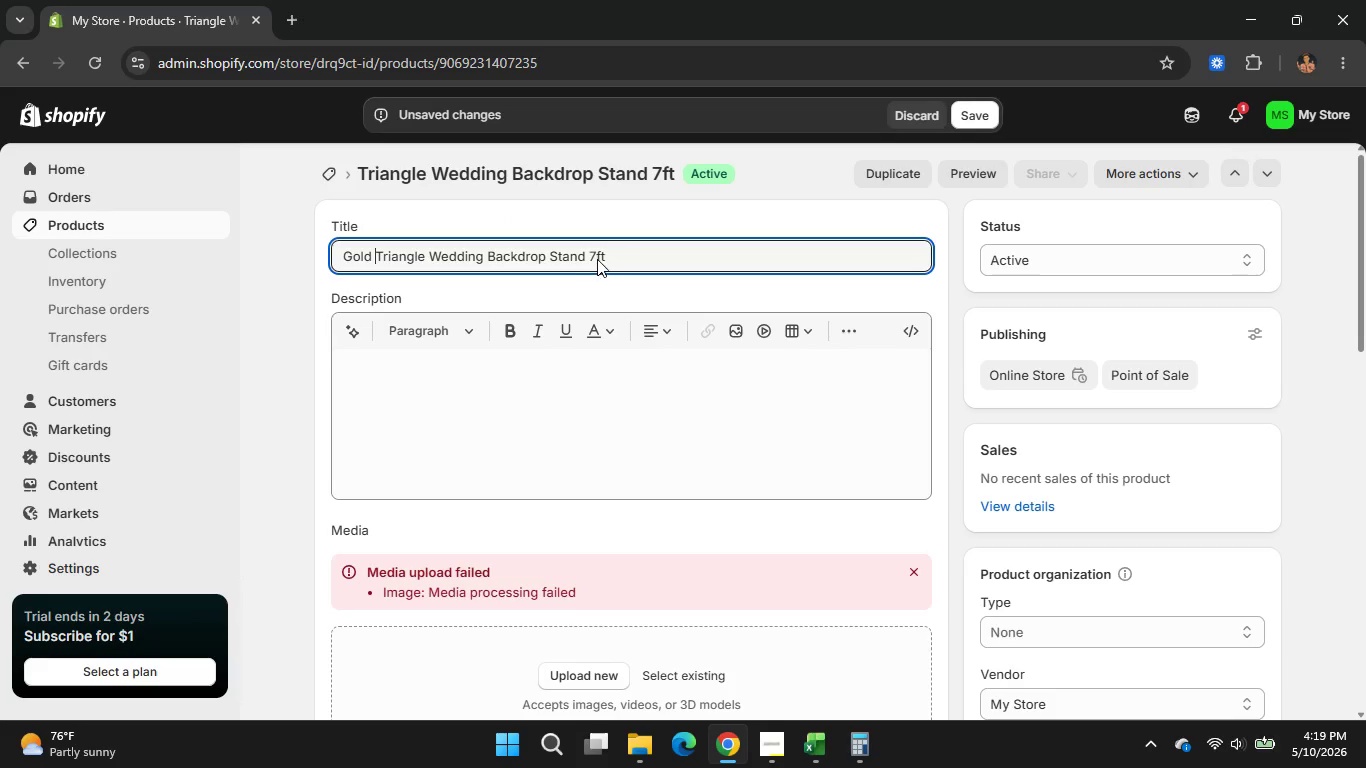 
left_click_drag(start_coordinate=[587, 249], to_coordinate=[591, 259])
 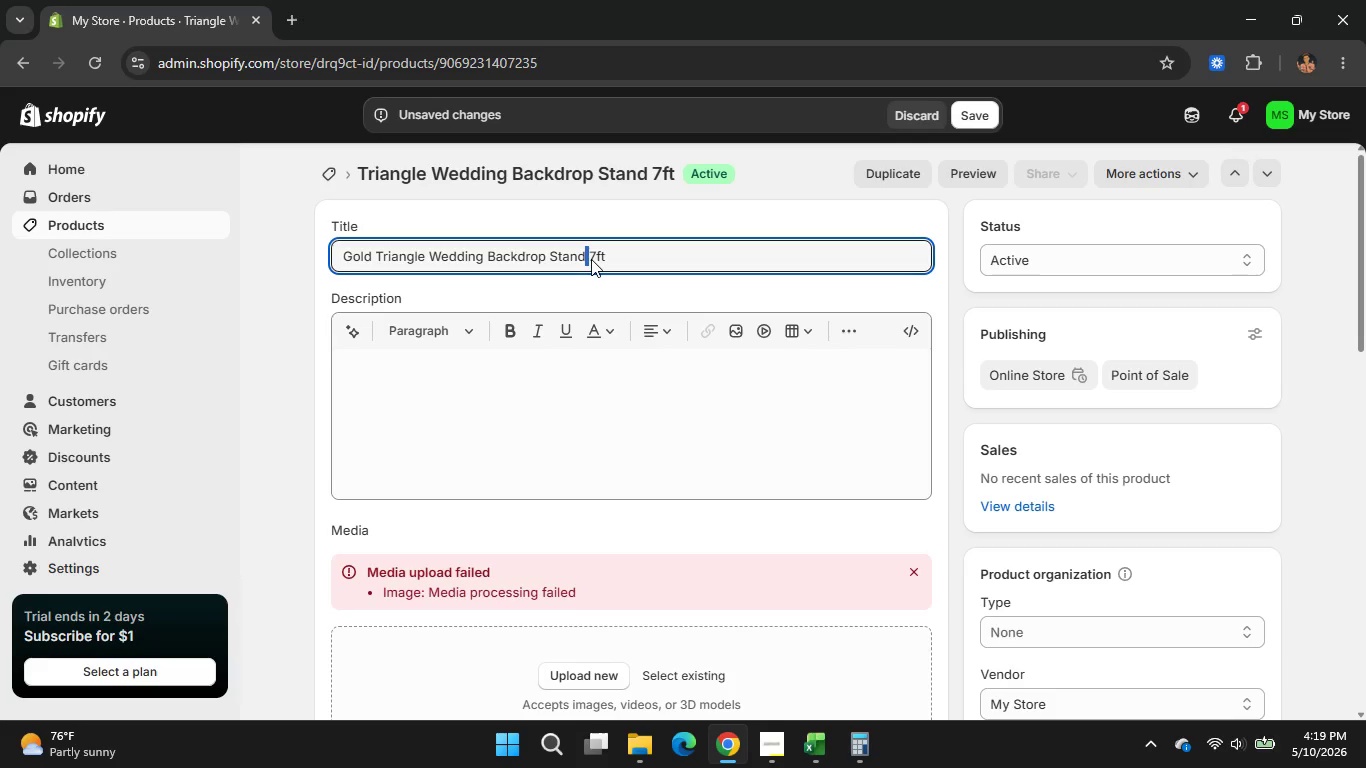 
key(Backspace)
 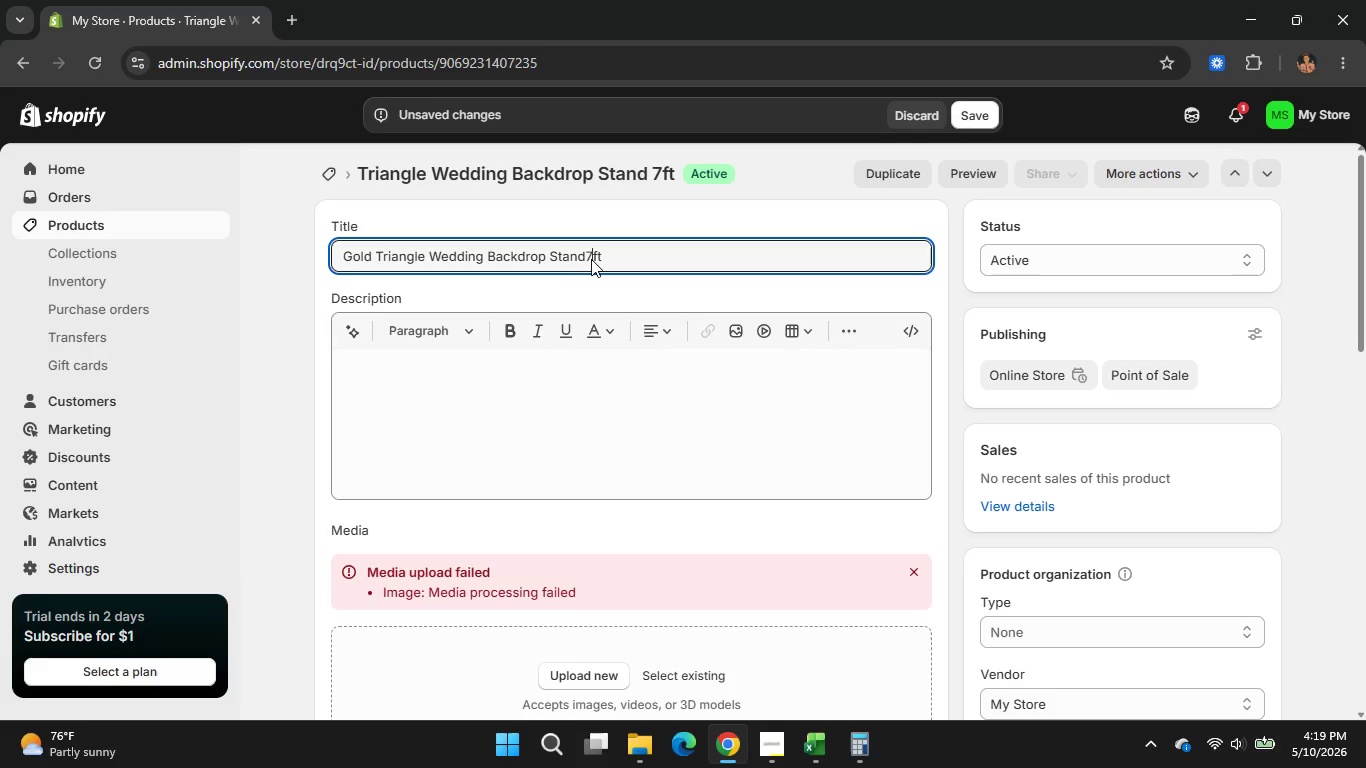 
key(ArrowRight)
 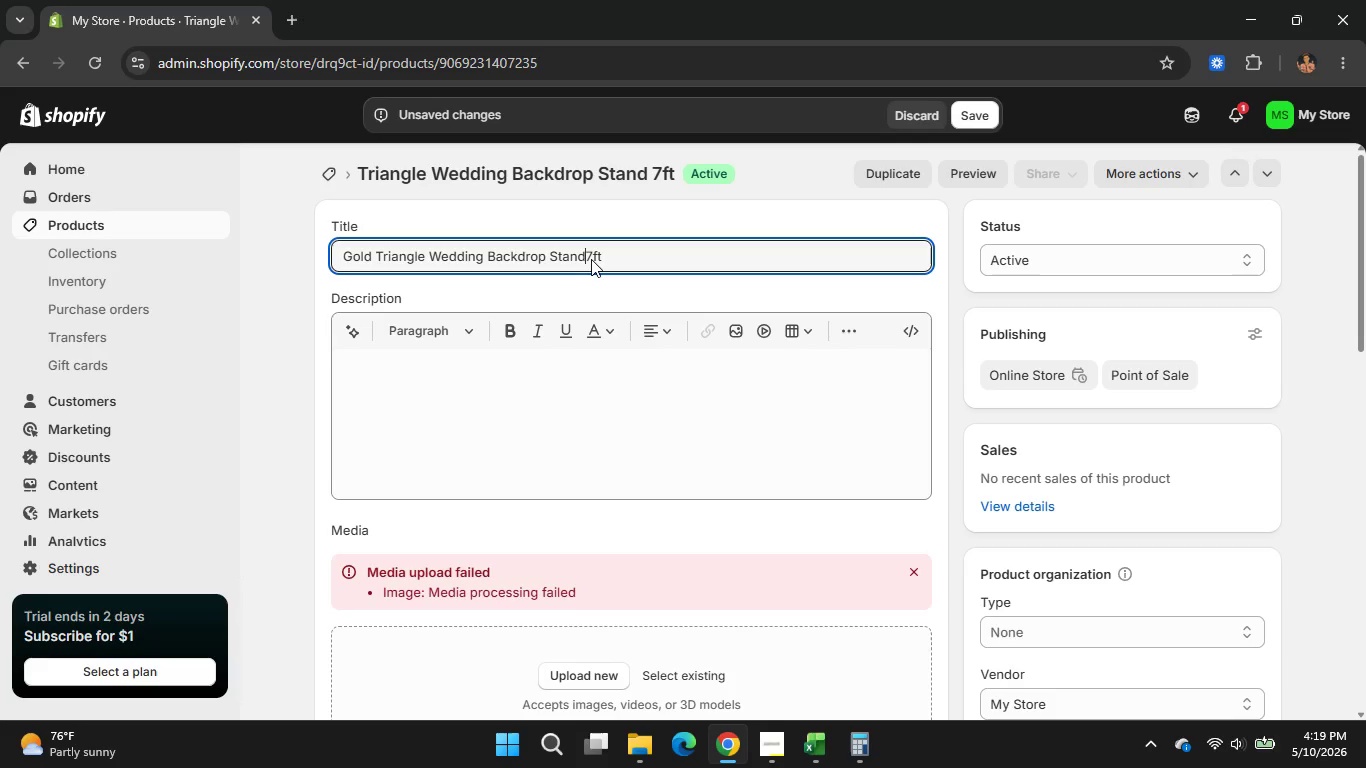 
key(ArrowLeft)
 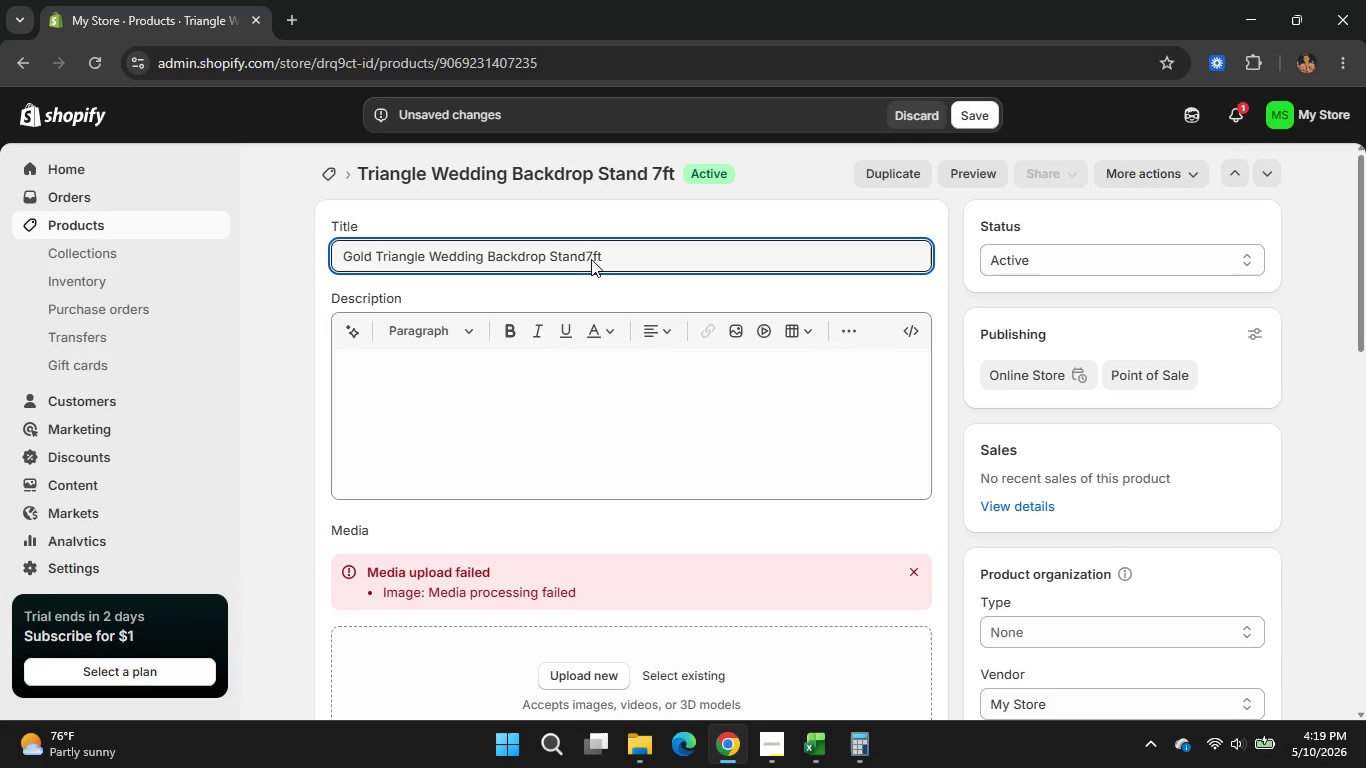 
key(Space)
 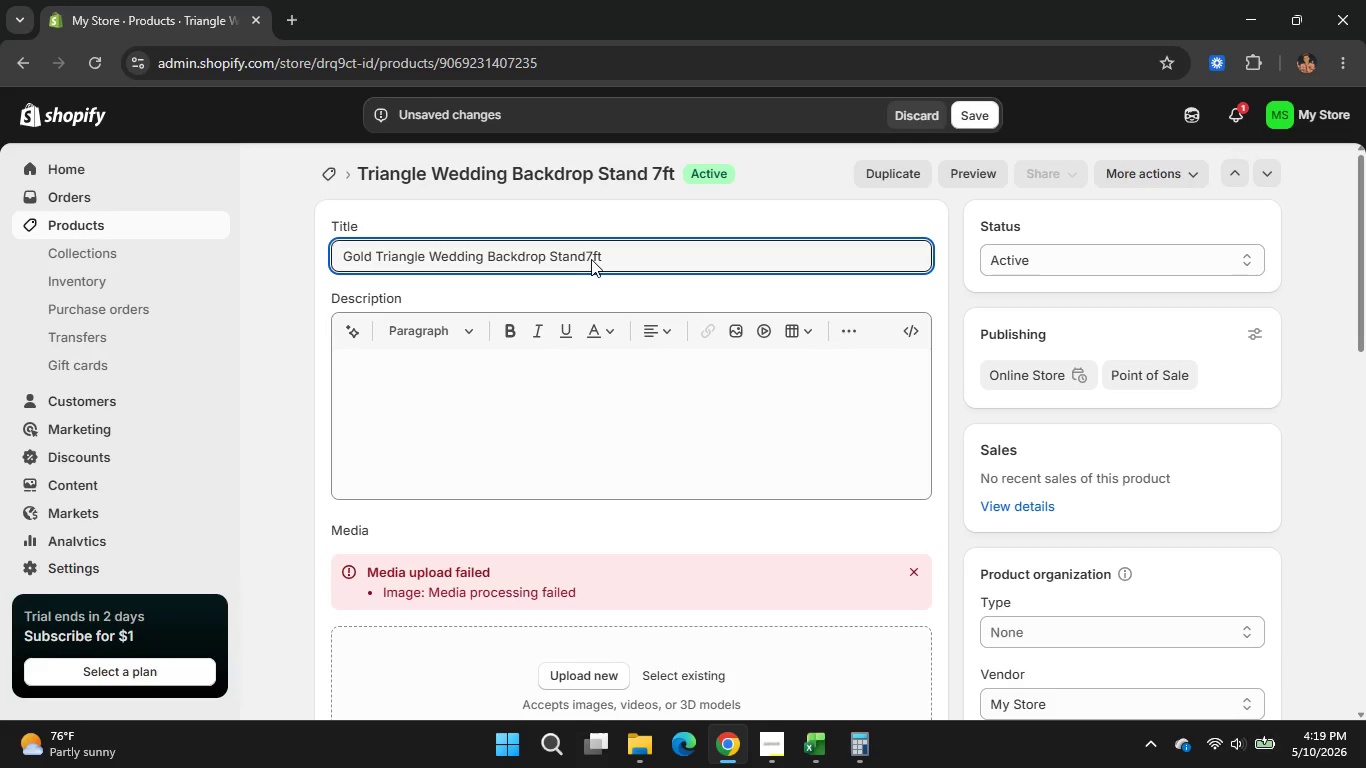 
key(Minus)
 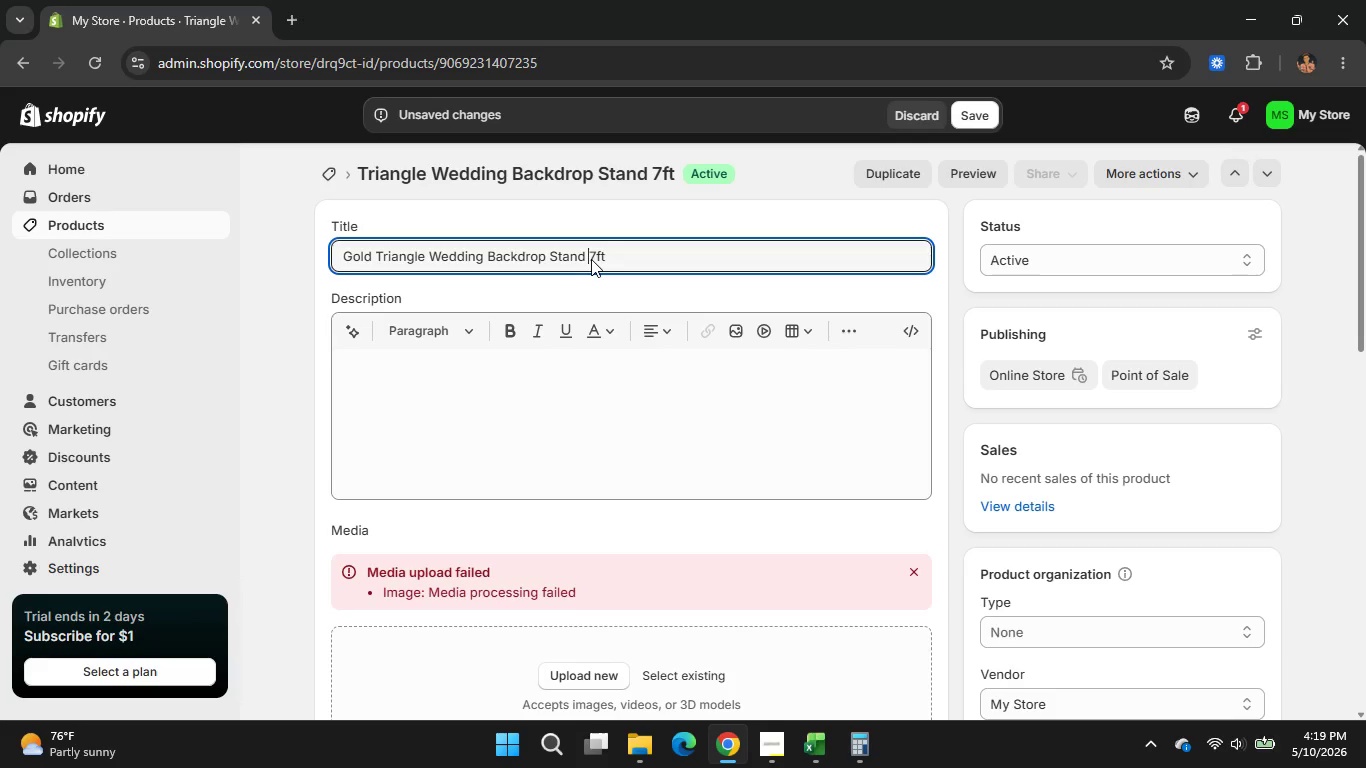 
key(Space)
 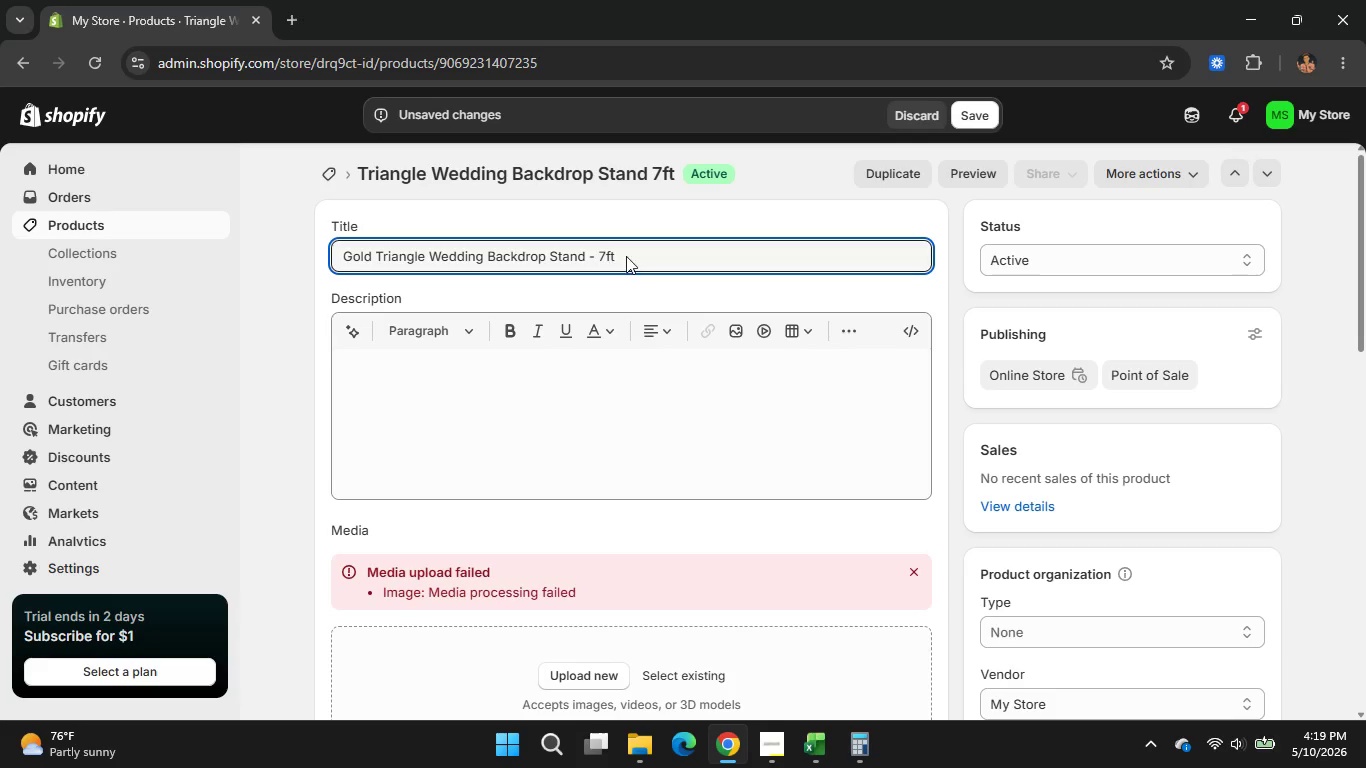 
left_click([626, 256])
 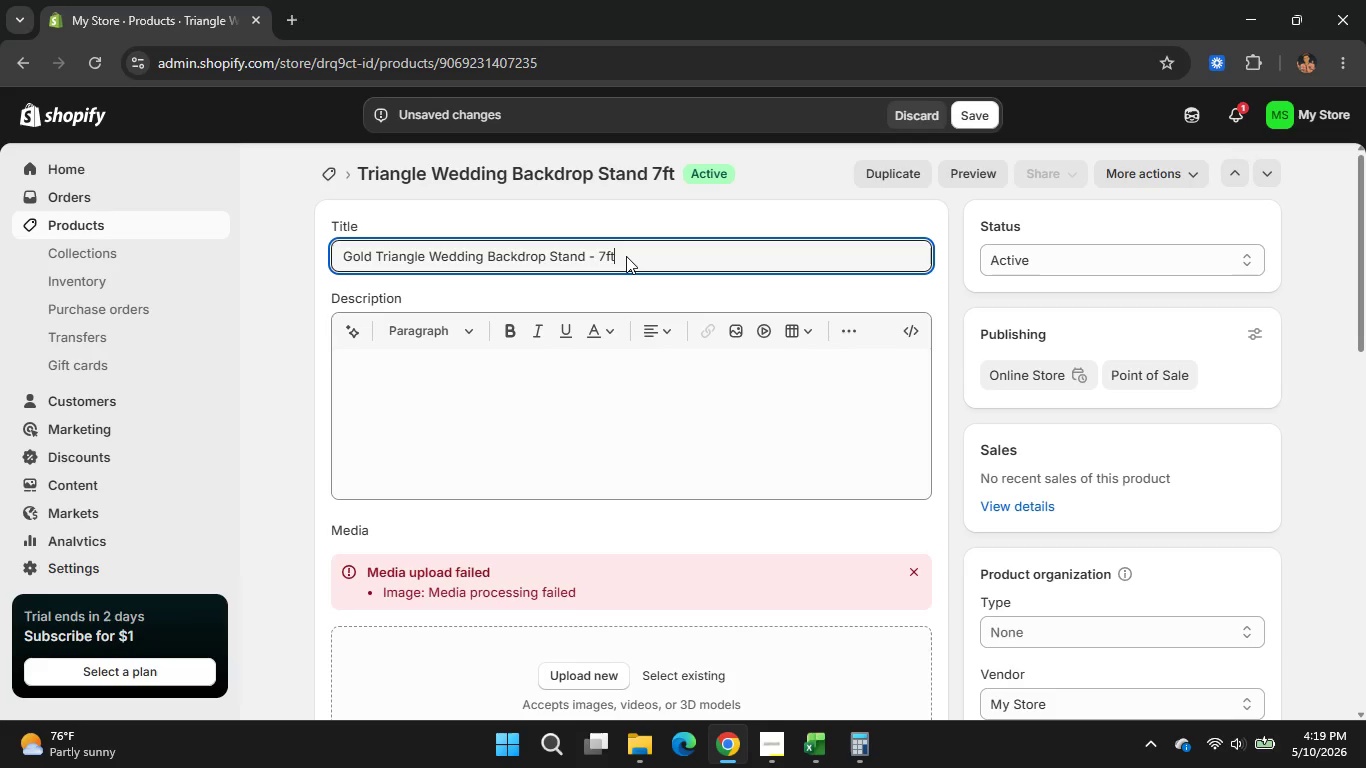 
key(Backspace)
key(Backspace)
type( Foot Frame)
 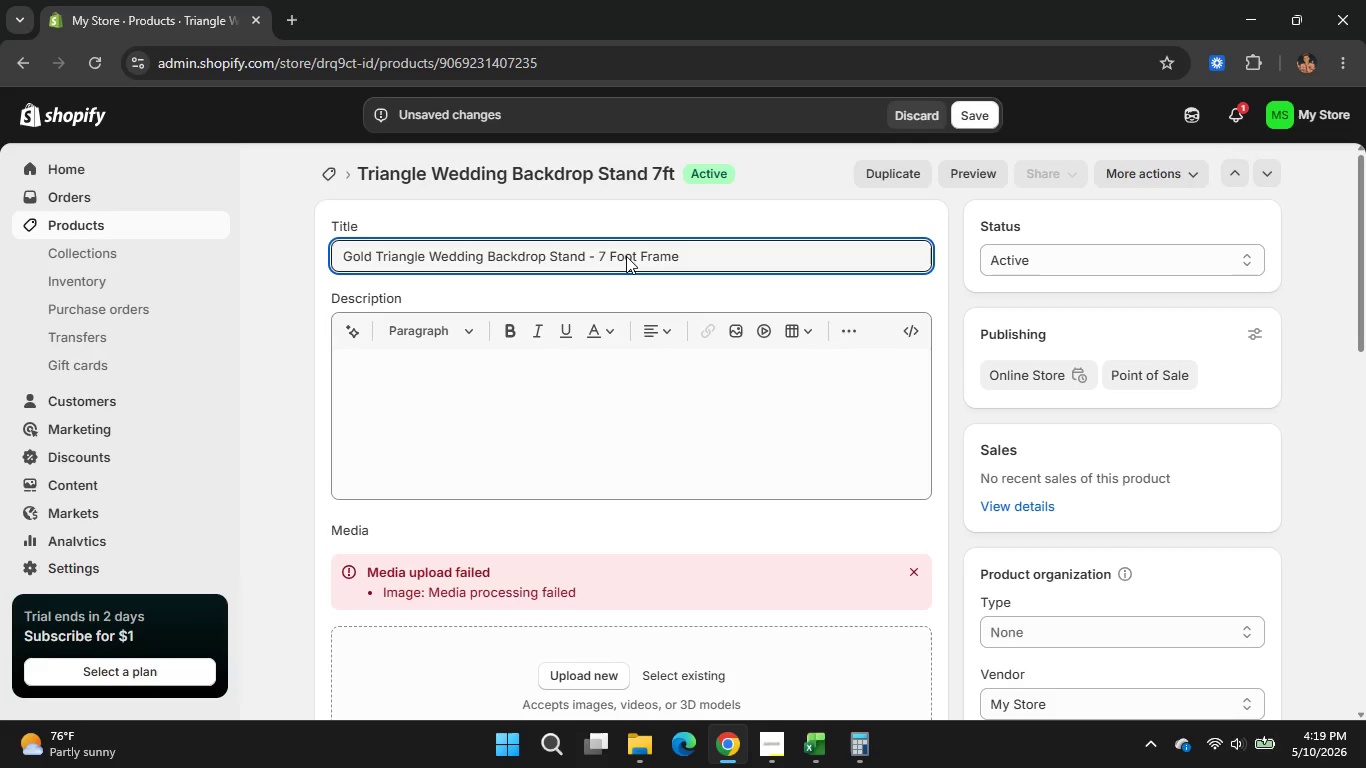 
left_click([585, 417])
 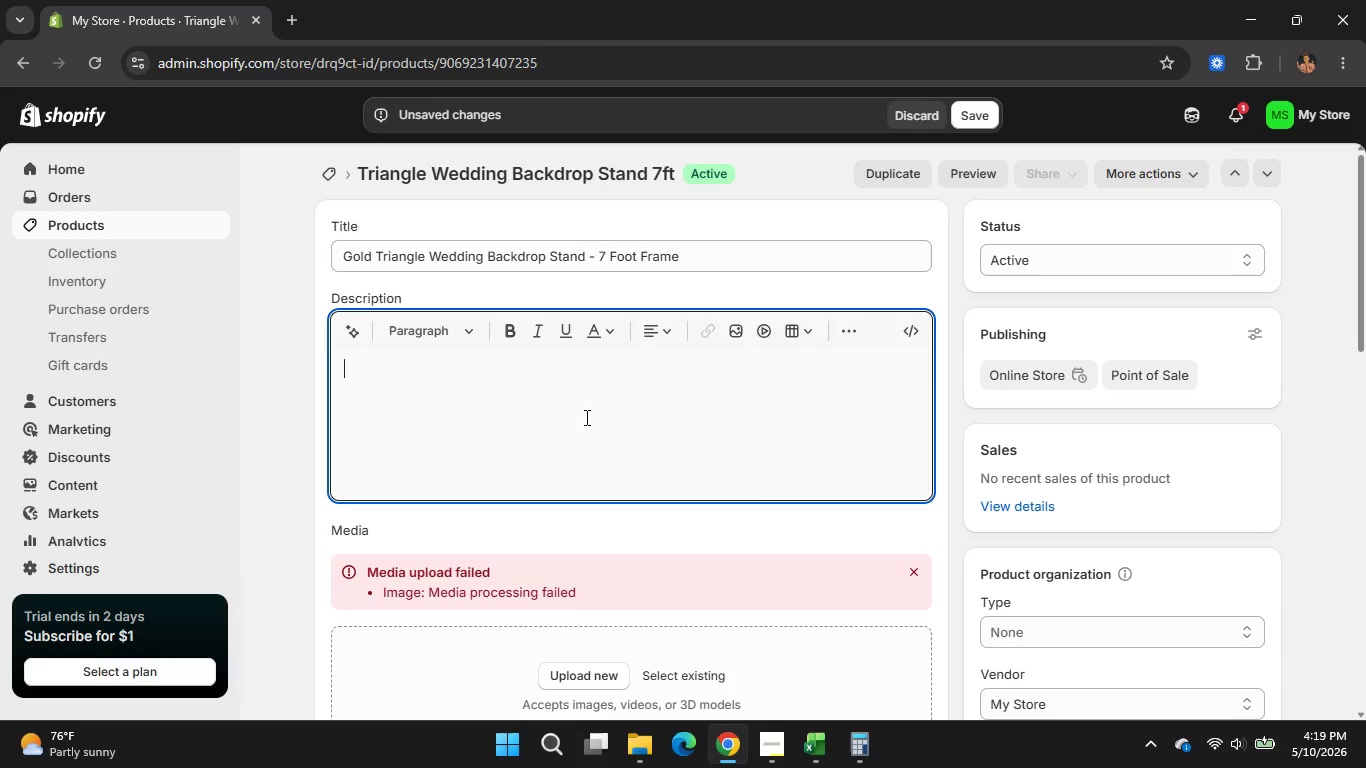 
wait(31.98)
 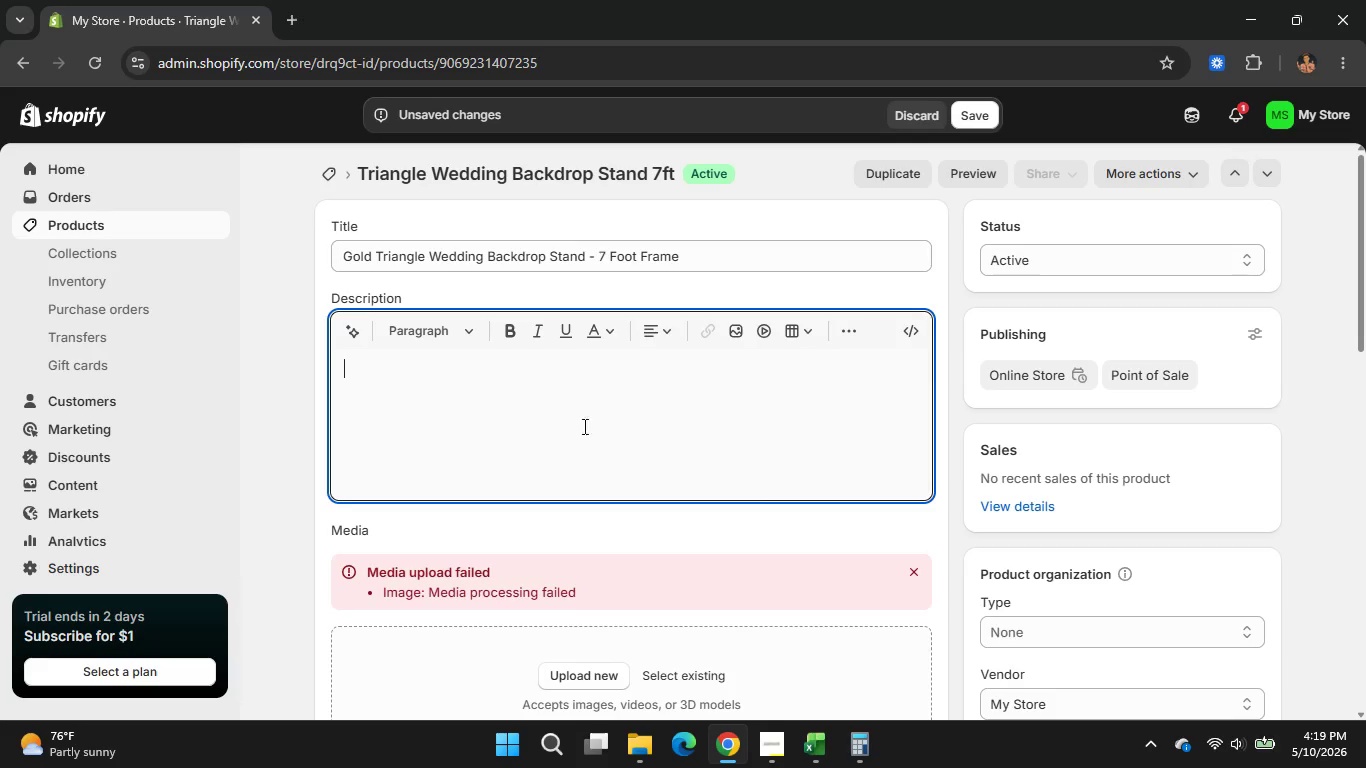 
type(This large )
 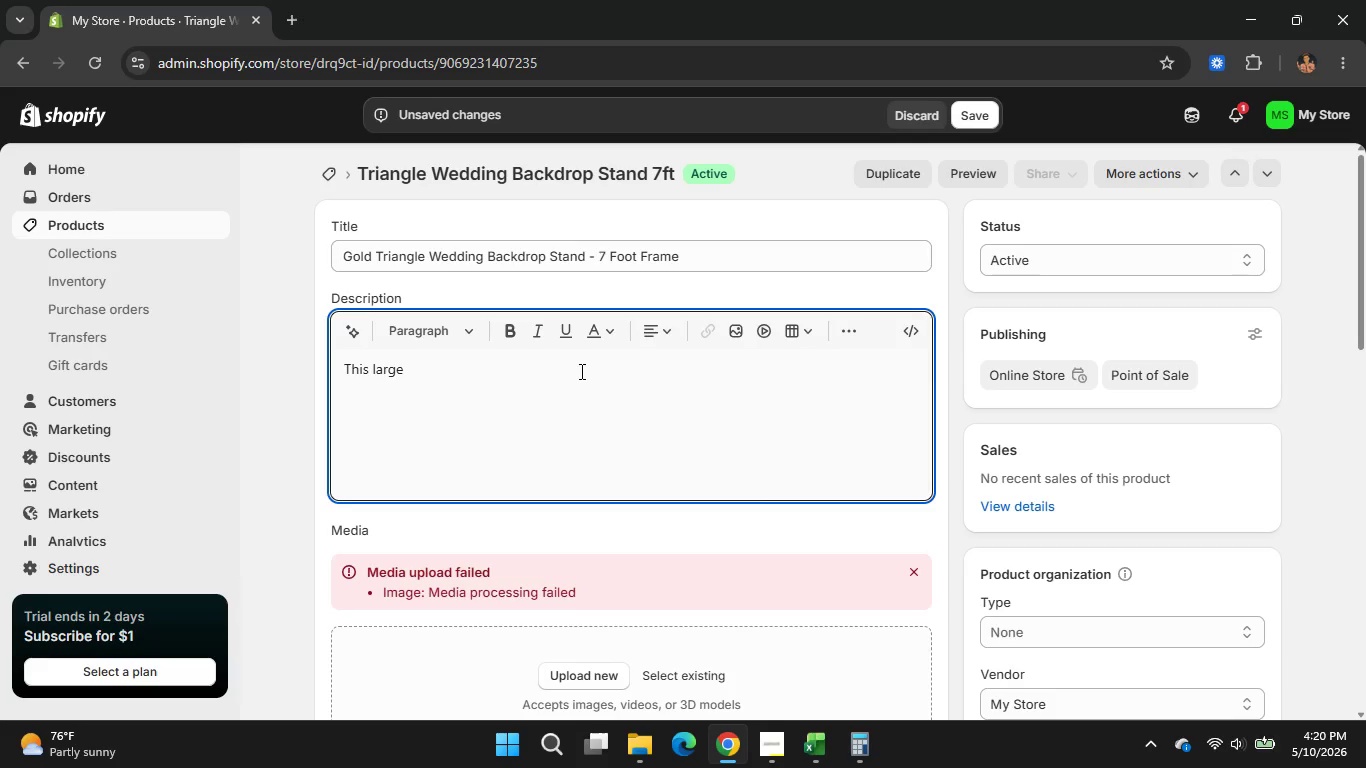 
type(triangle )
 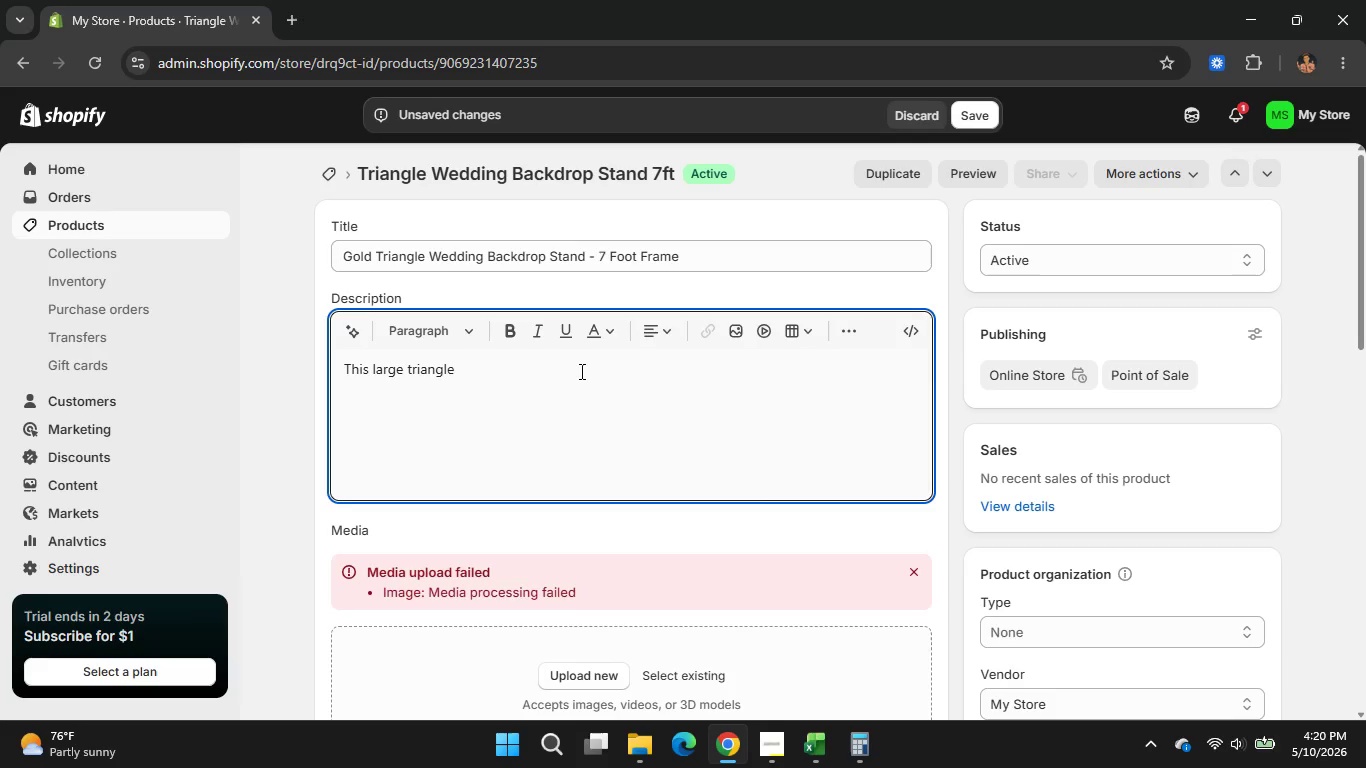 
type(backdrop )
 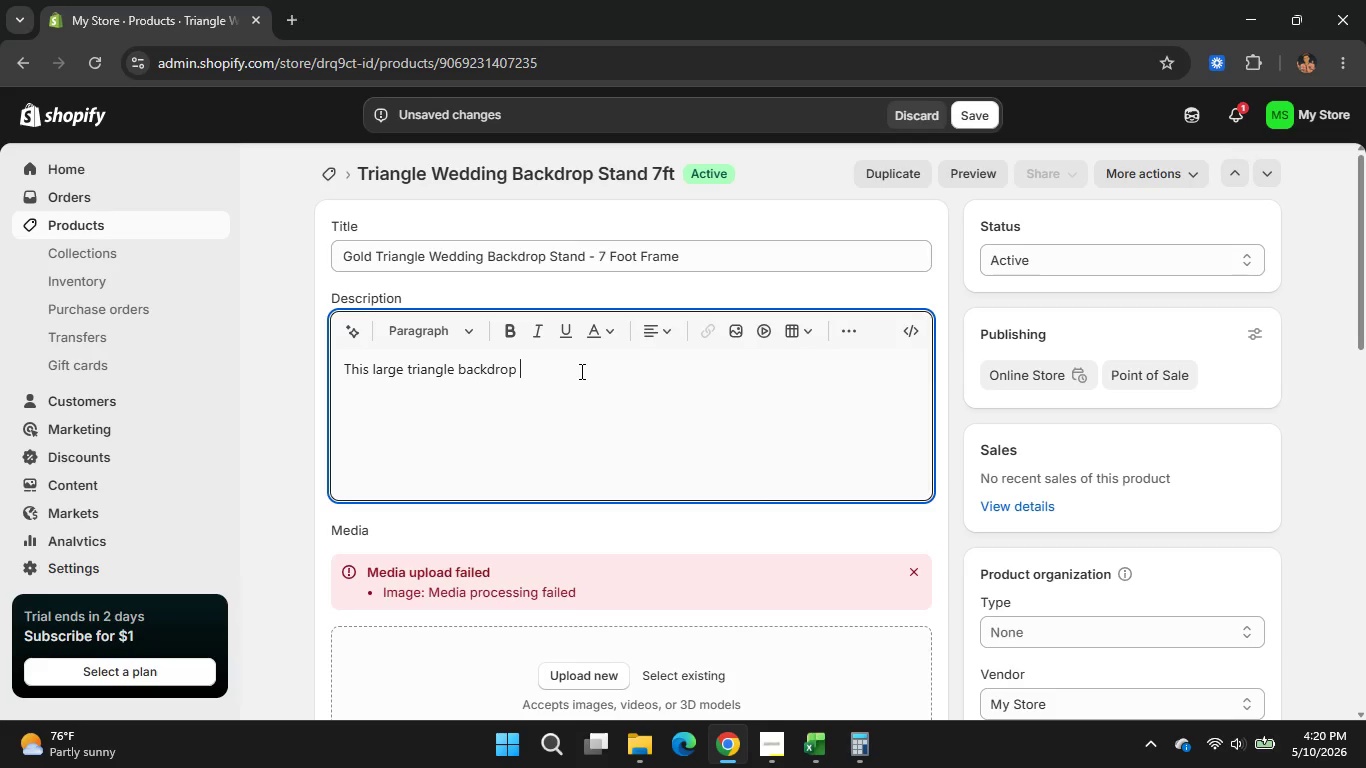 
type(stand delivers )
 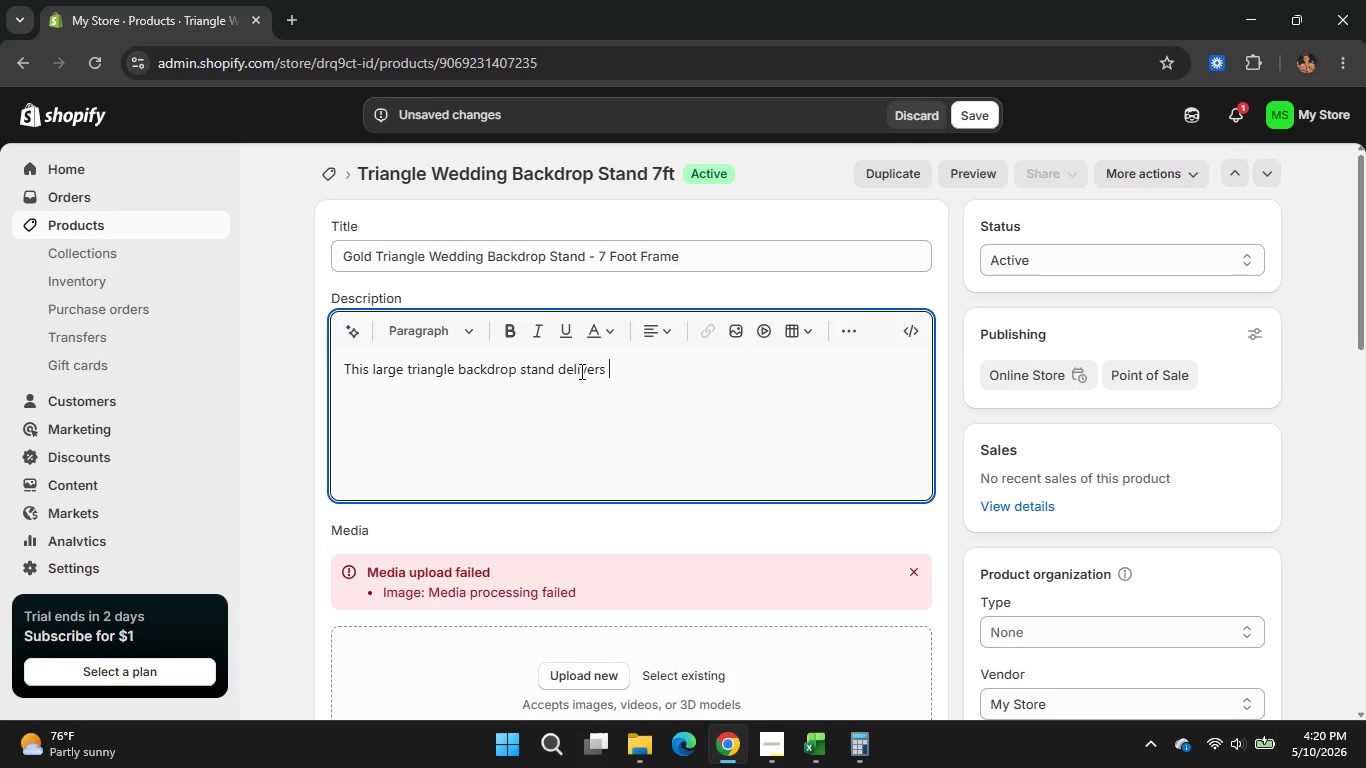 
wait(5.48)
 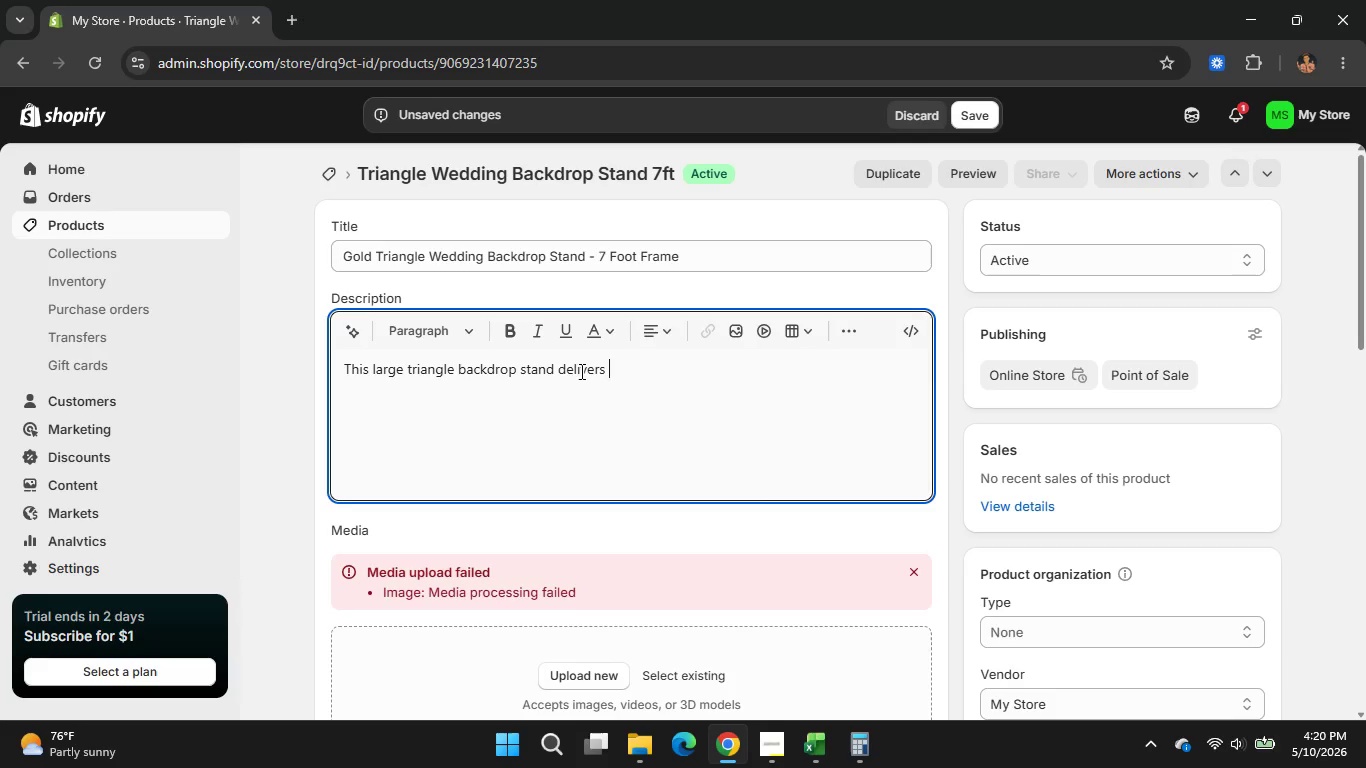 
type(a modern geomer)
key(Backspace)
type(t)
 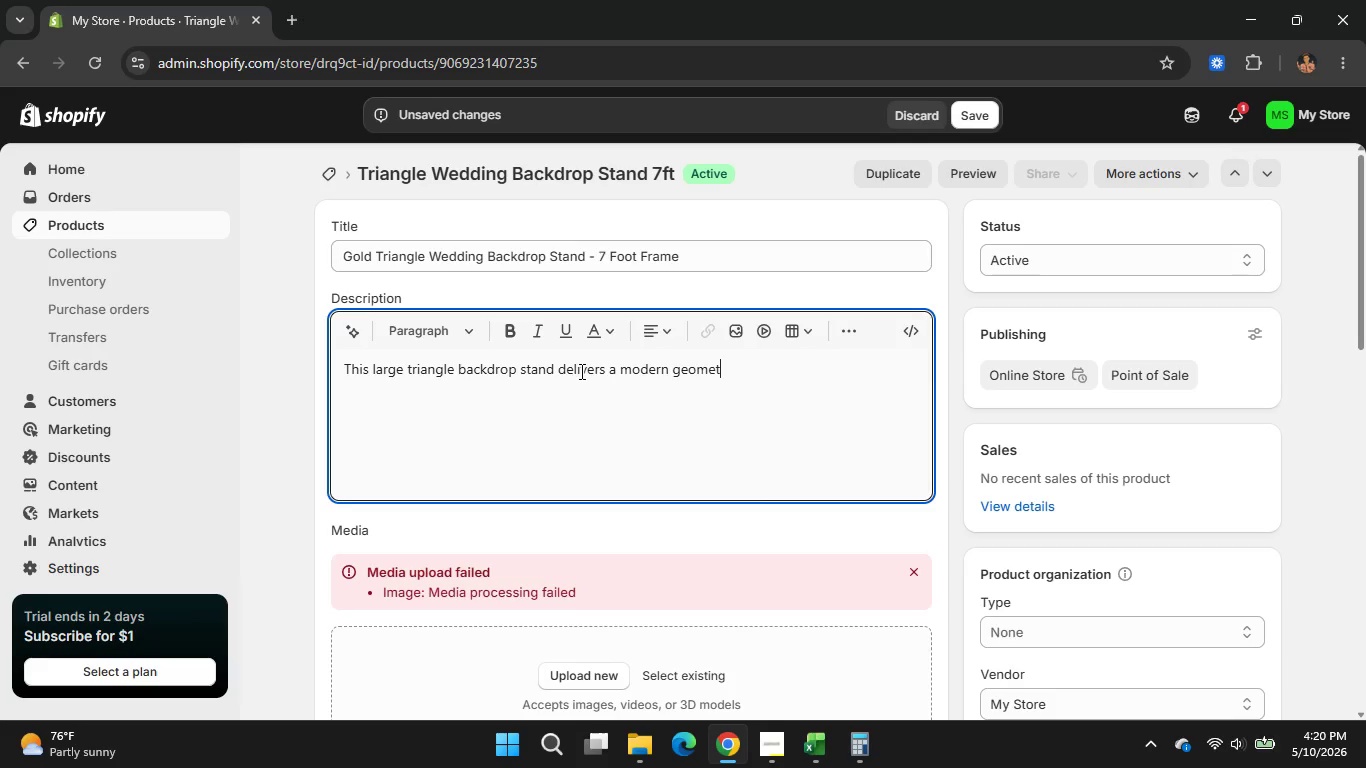 
type(ric )
 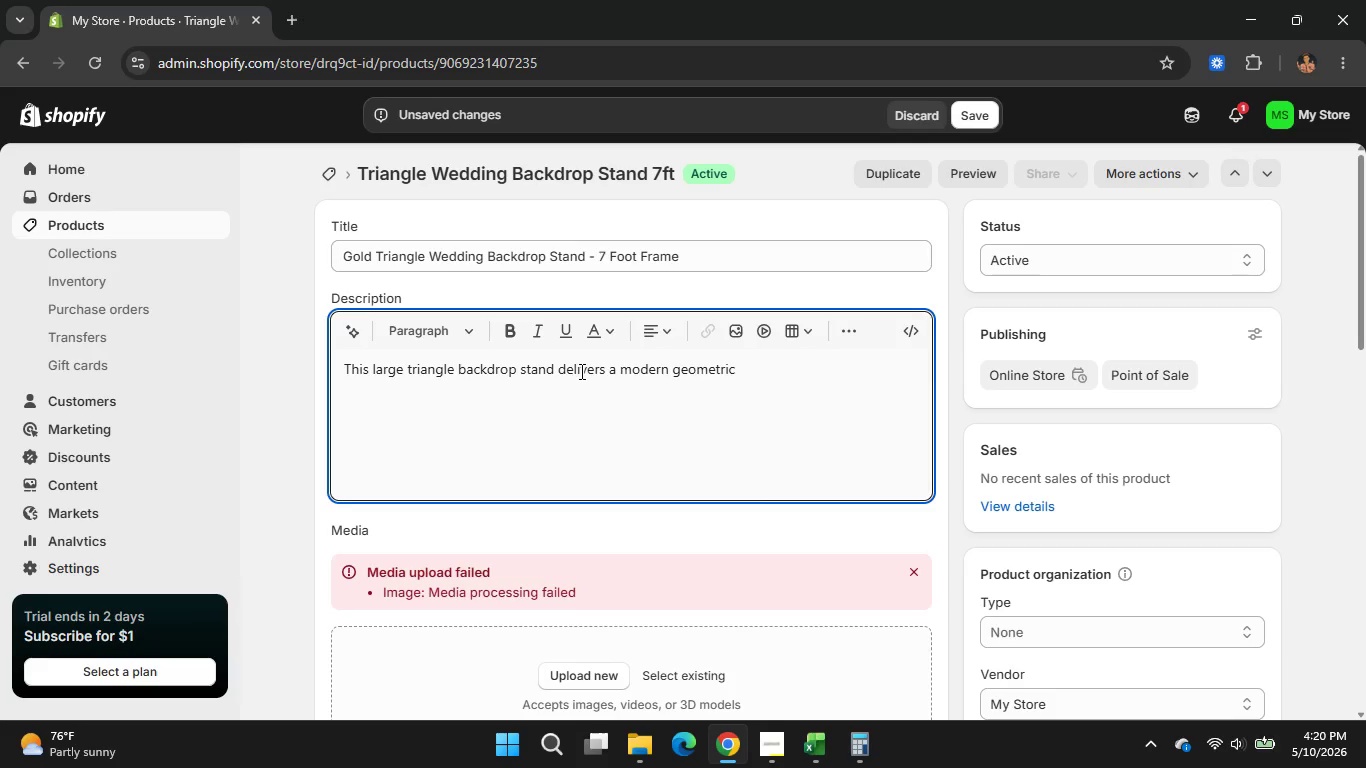 
wait(6.91)
 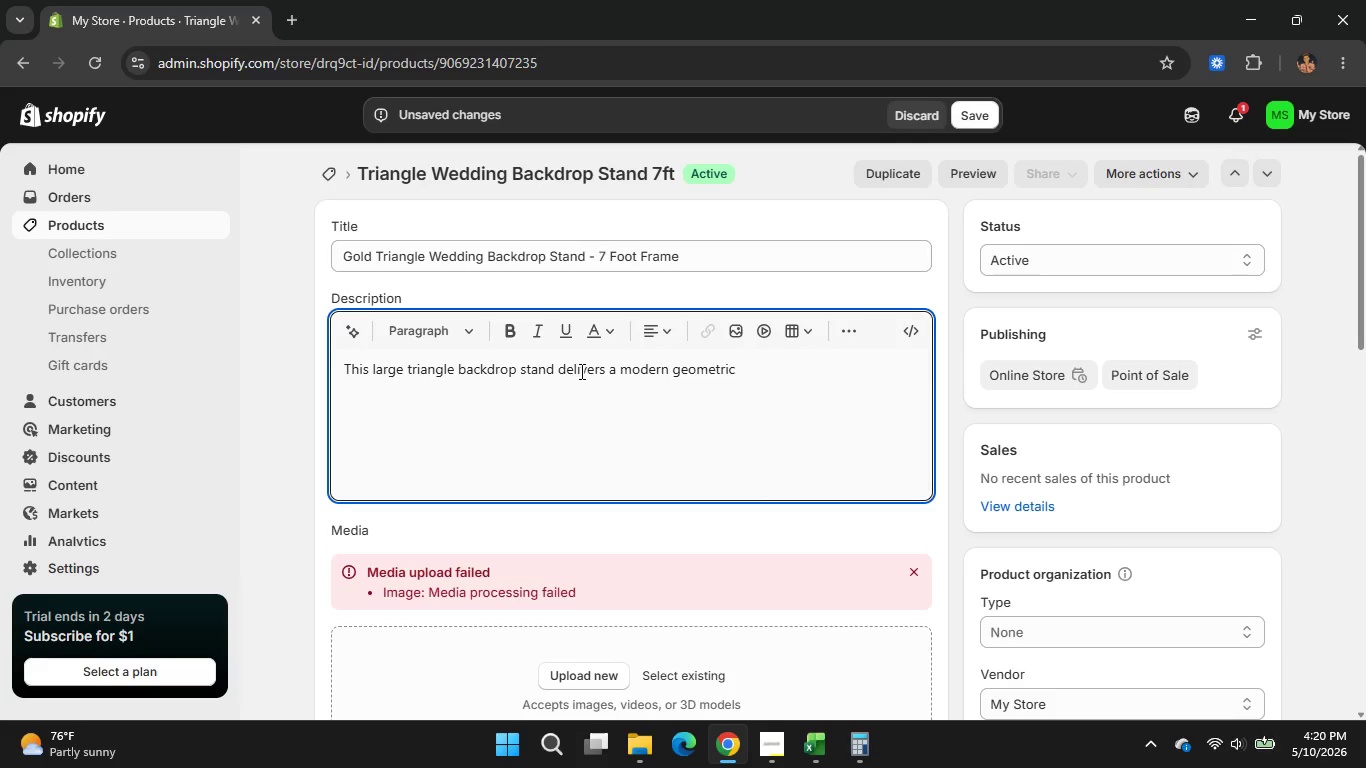 
type(focal point ceremonies )
 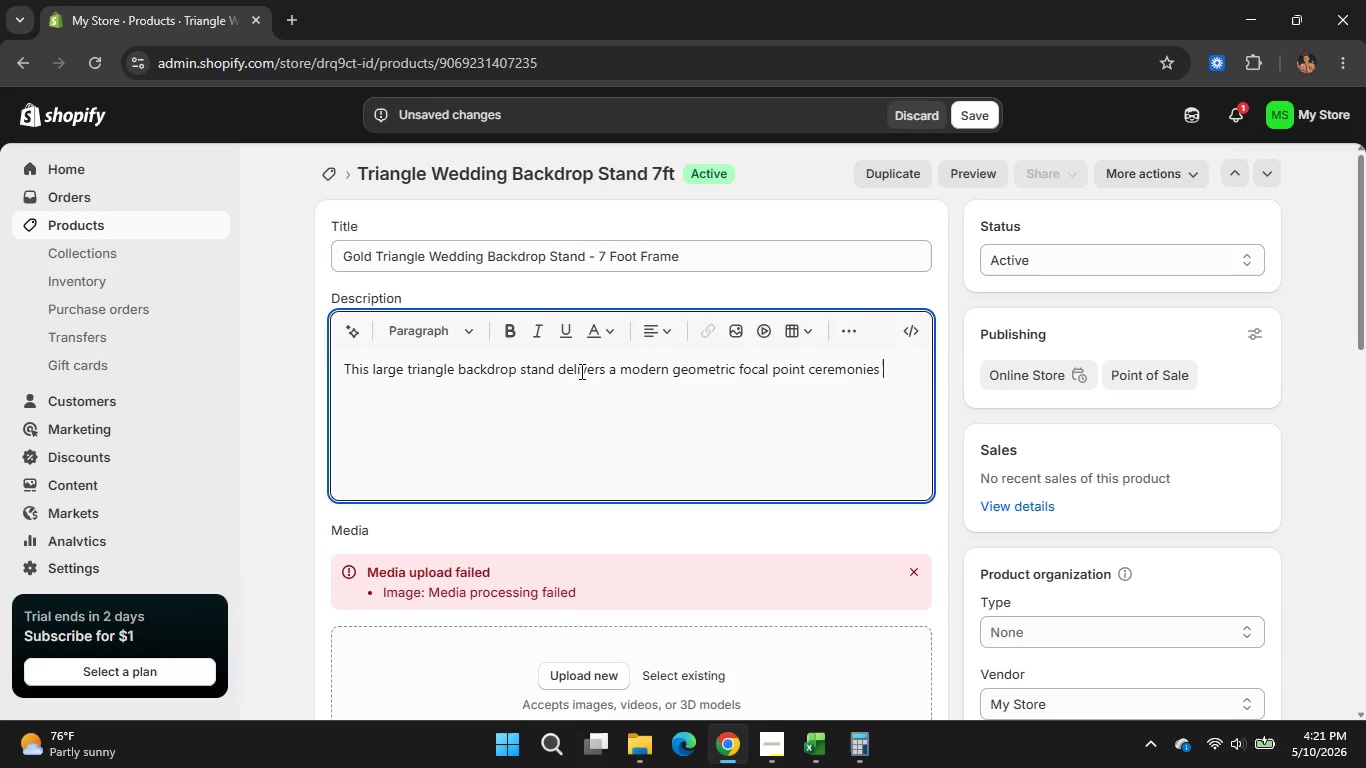 
wait(7.0)
 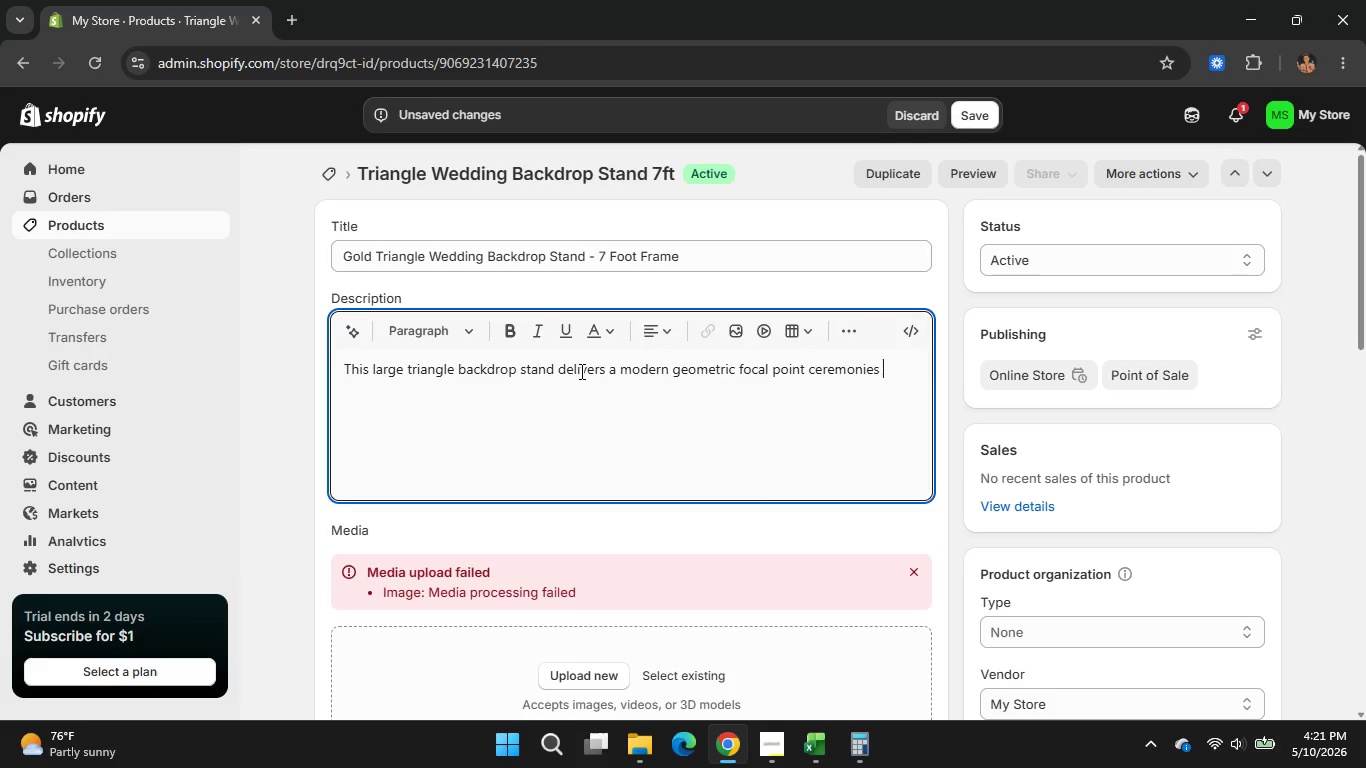 
key(Backspace)
type(, receptions)
 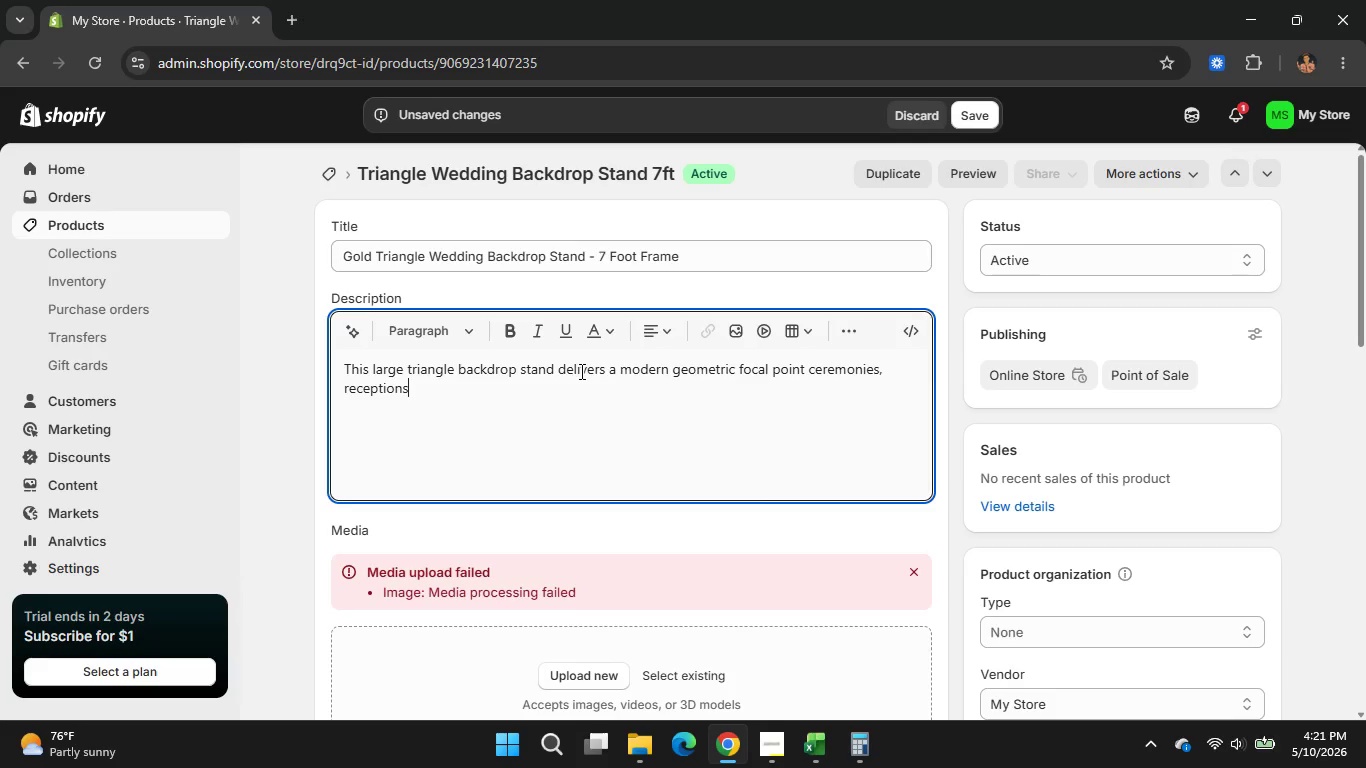 
wait(5.3)
 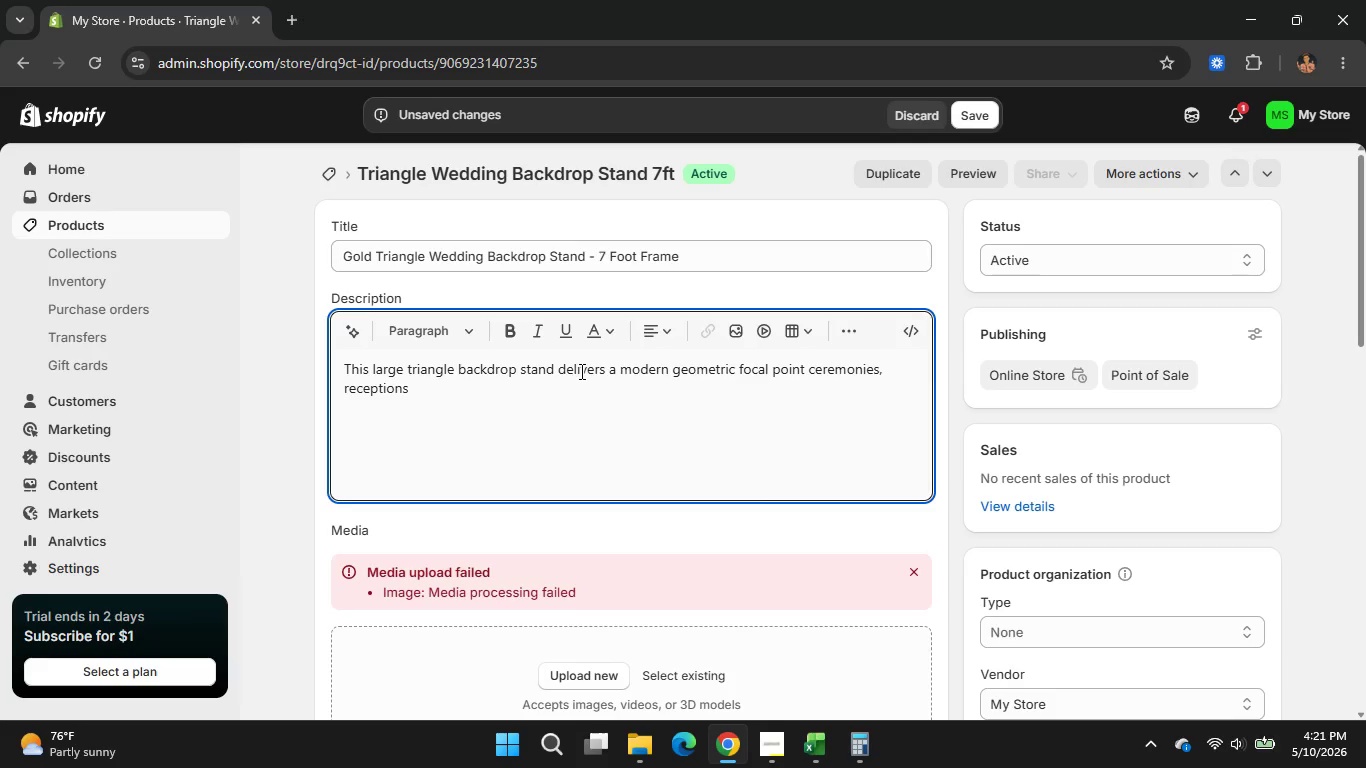 
type(, and event )
 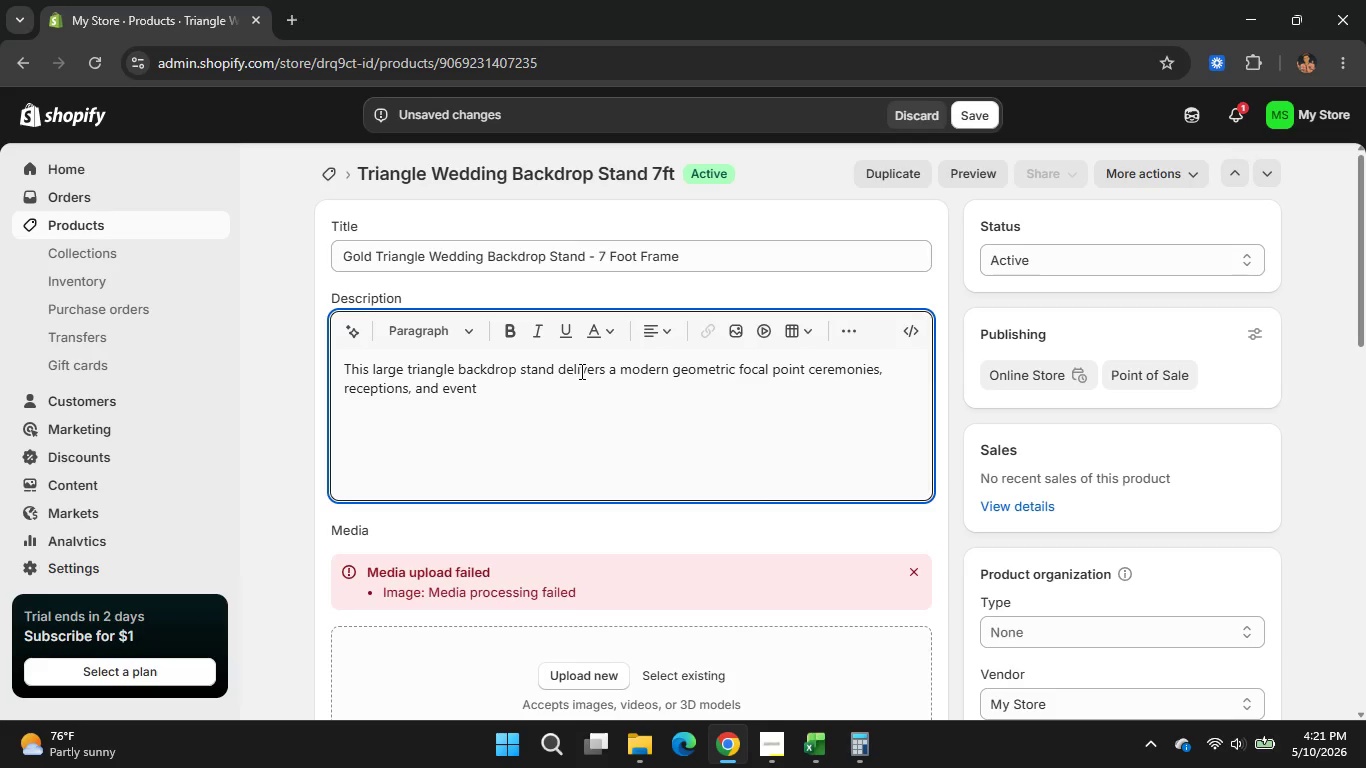 
type(photography)
 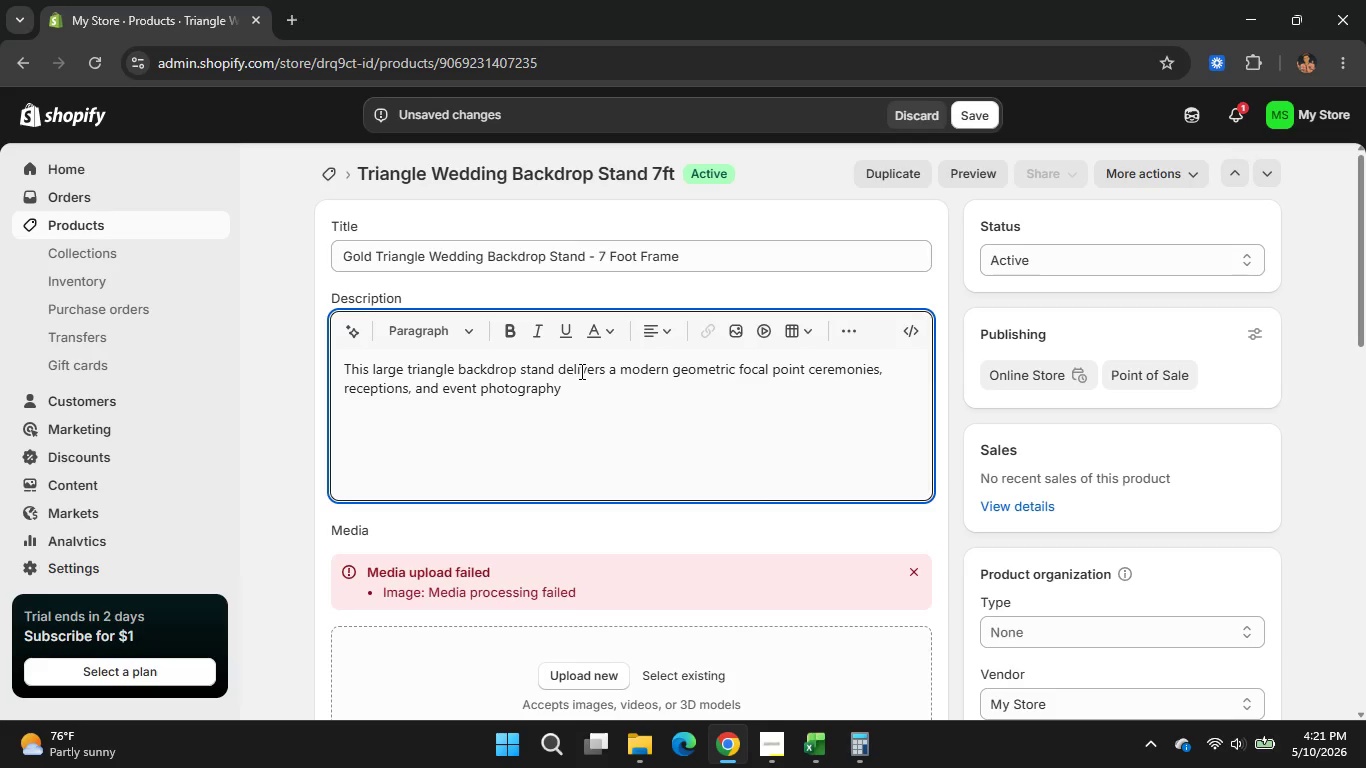 
wait(5.17)
 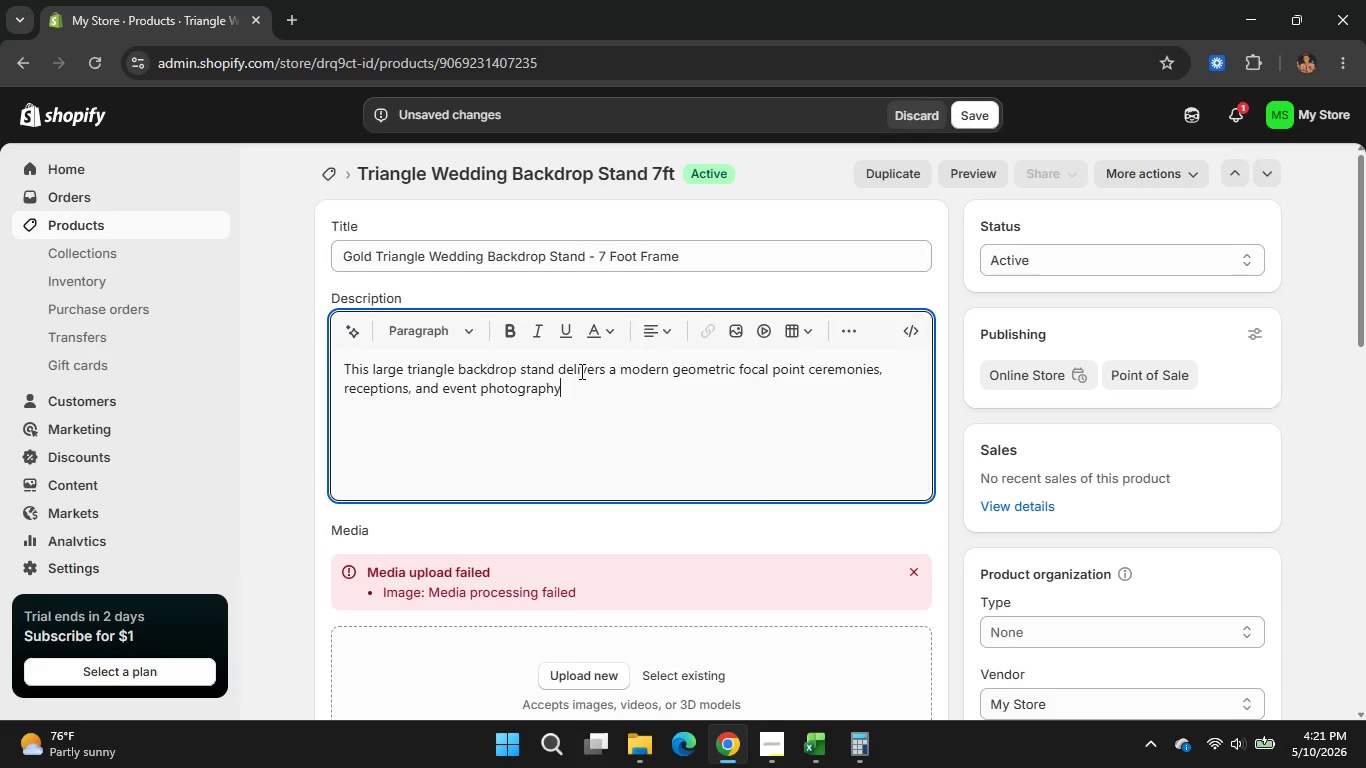 
key(Period)
 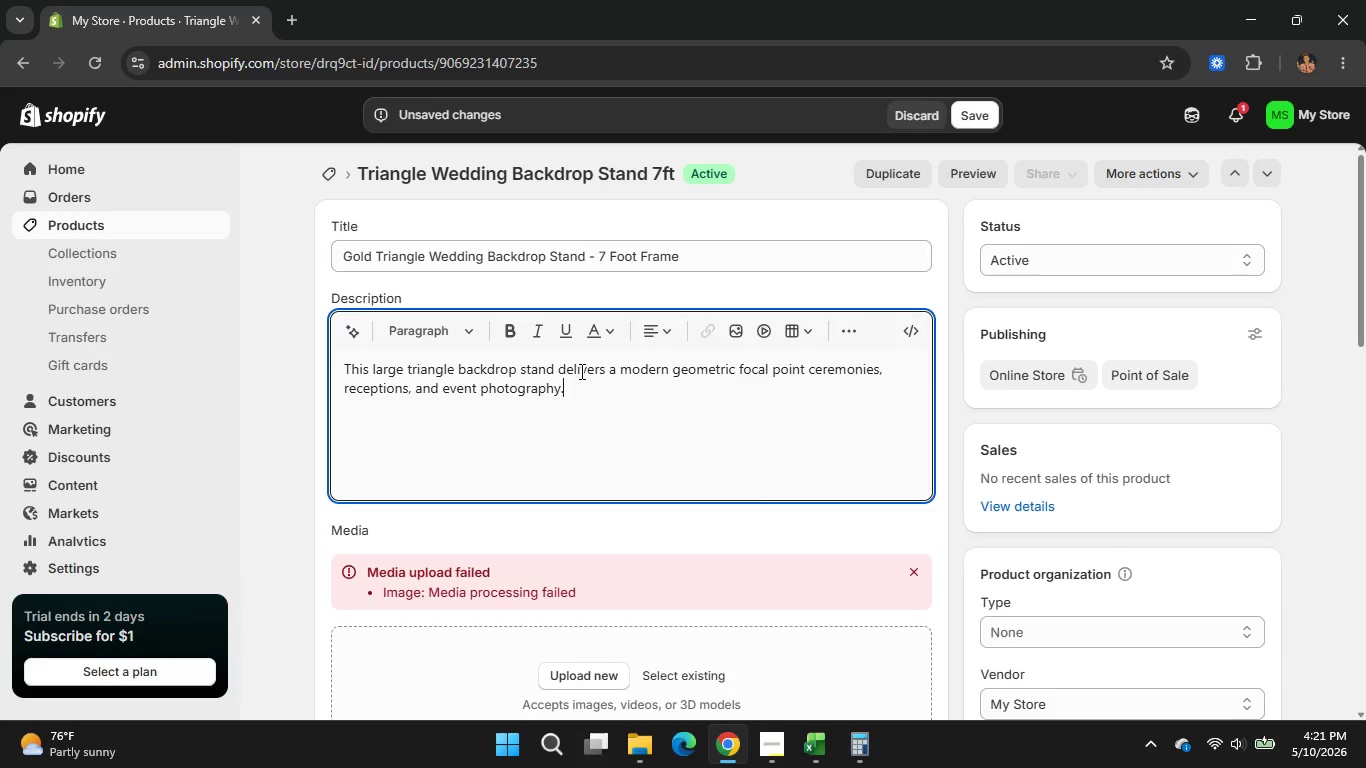 
key(Enter)
 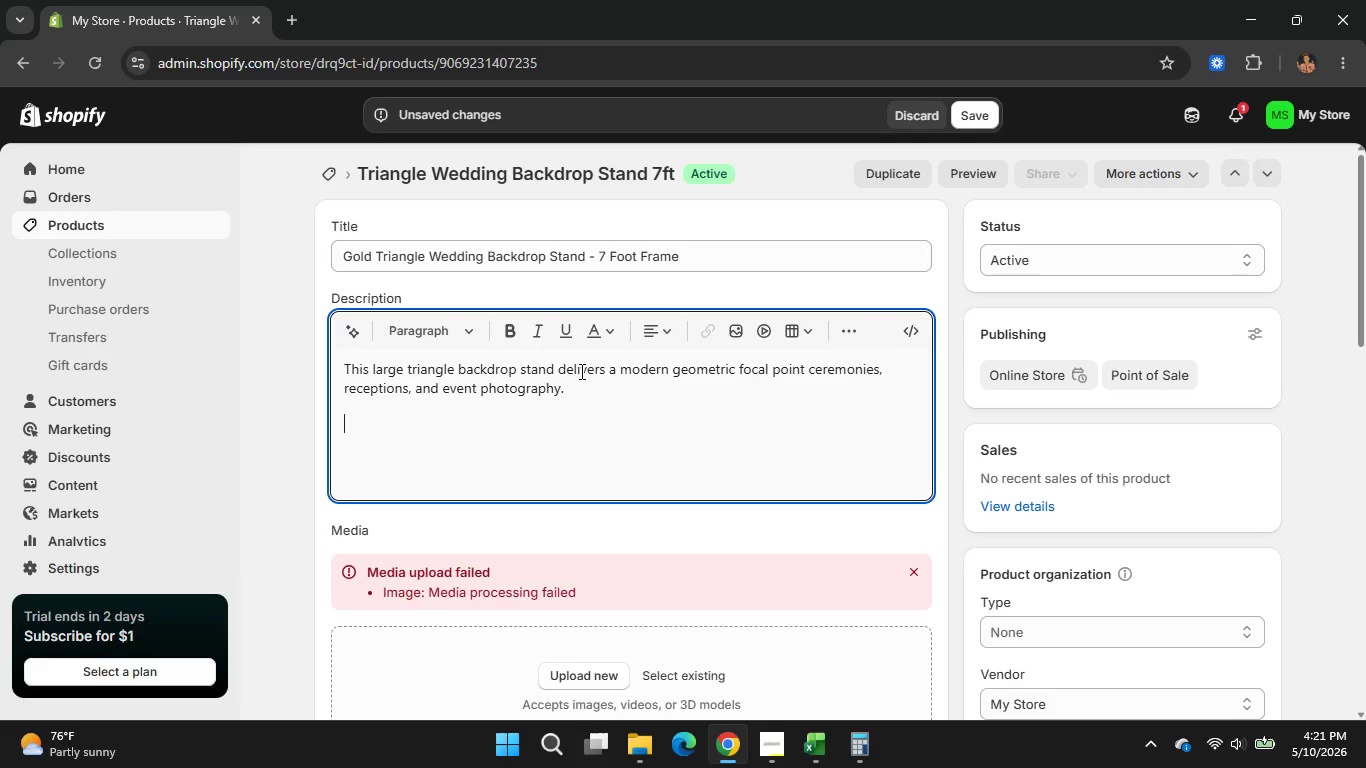 
wait(6.53)
 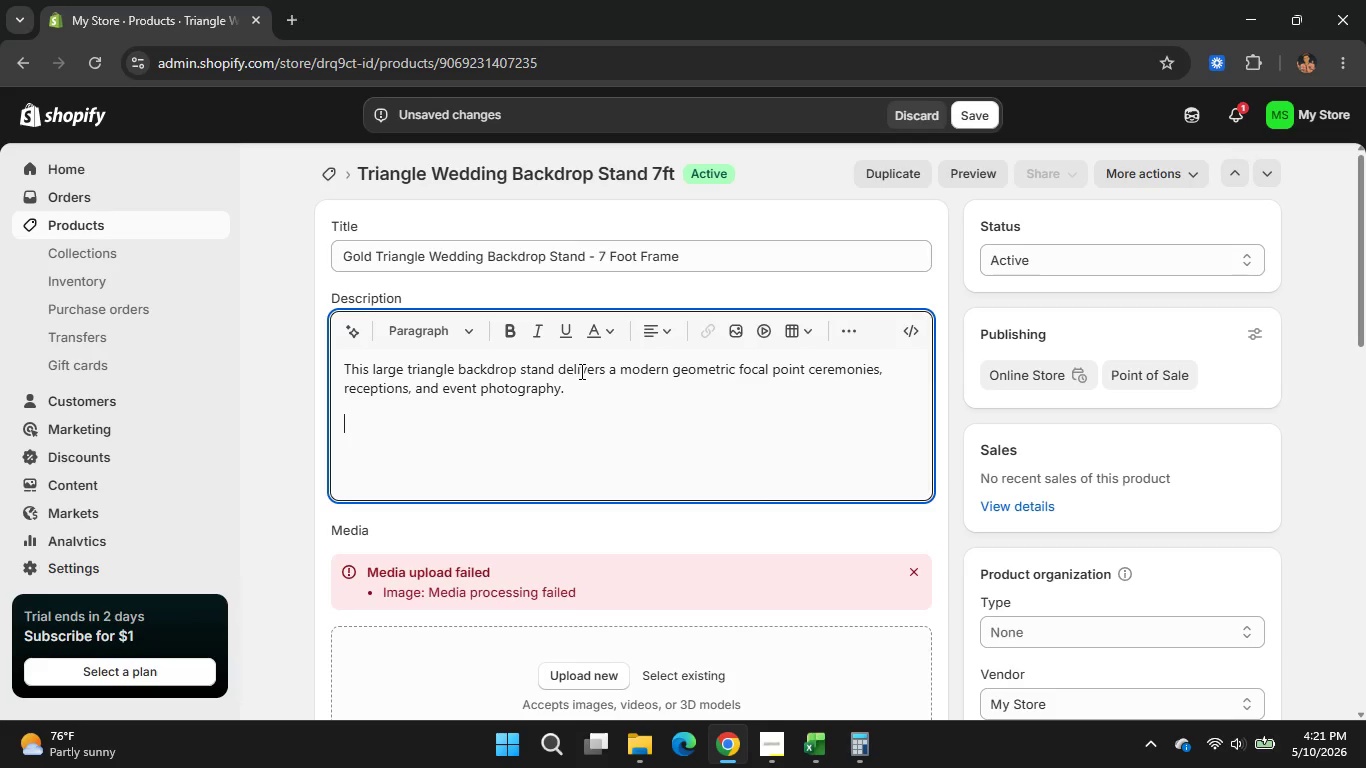 
type(Lar)
key(Backspace)
key(Backspace)
key(Backspace)
 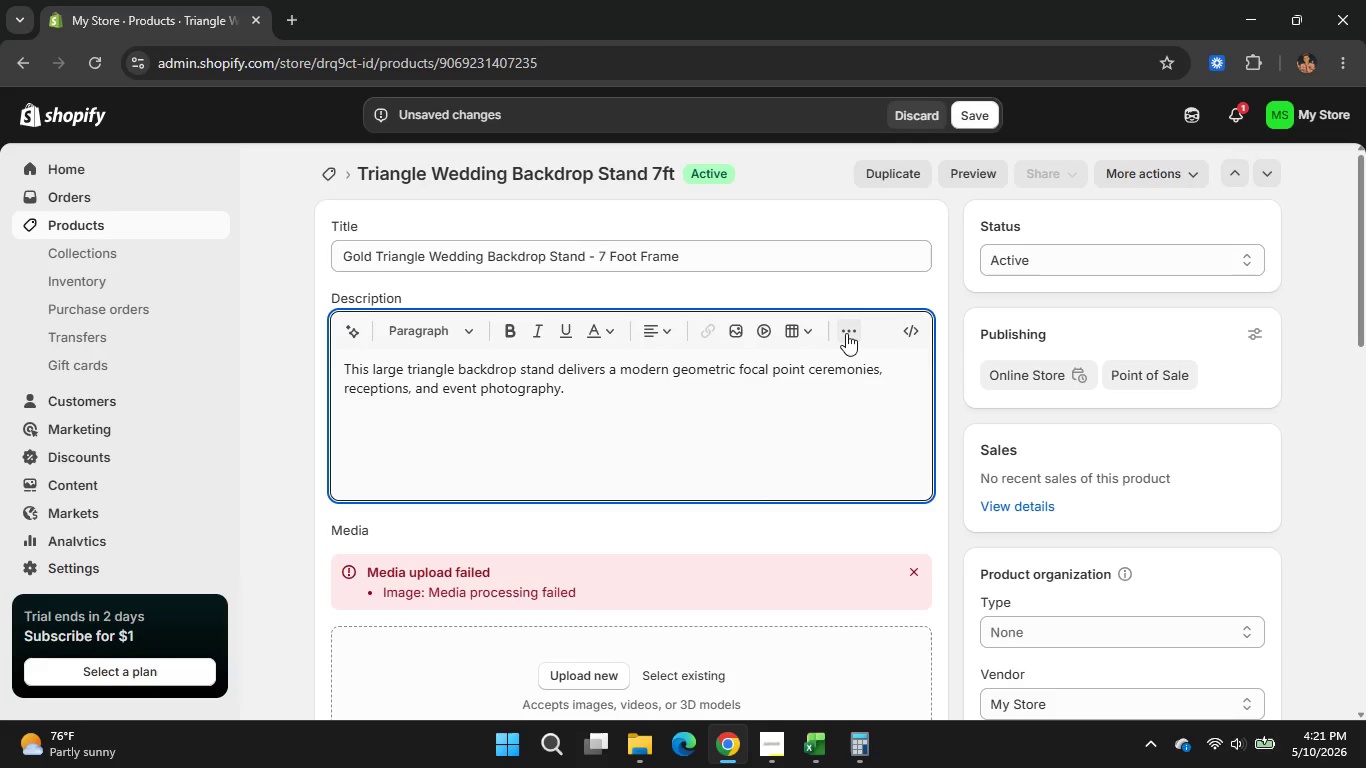 
left_click([846, 333])
 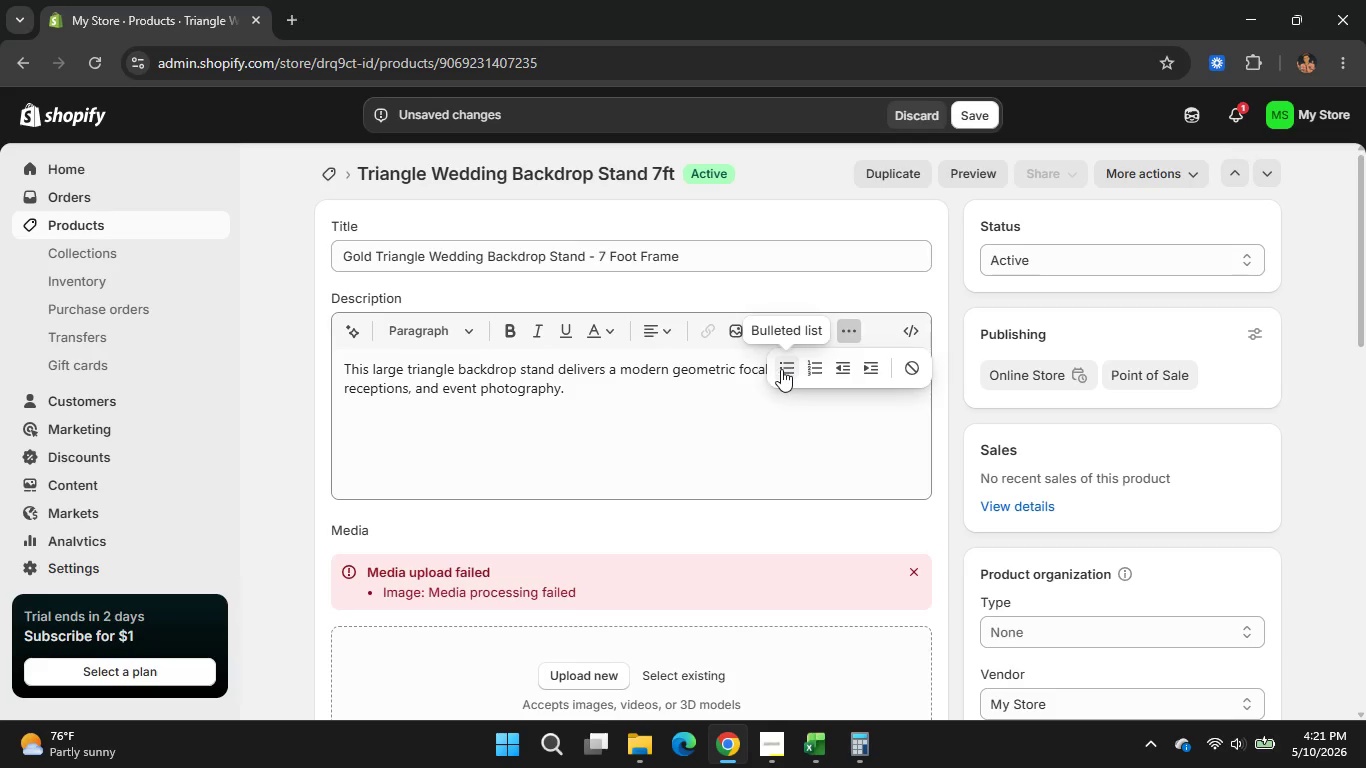 
left_click([781, 369])
 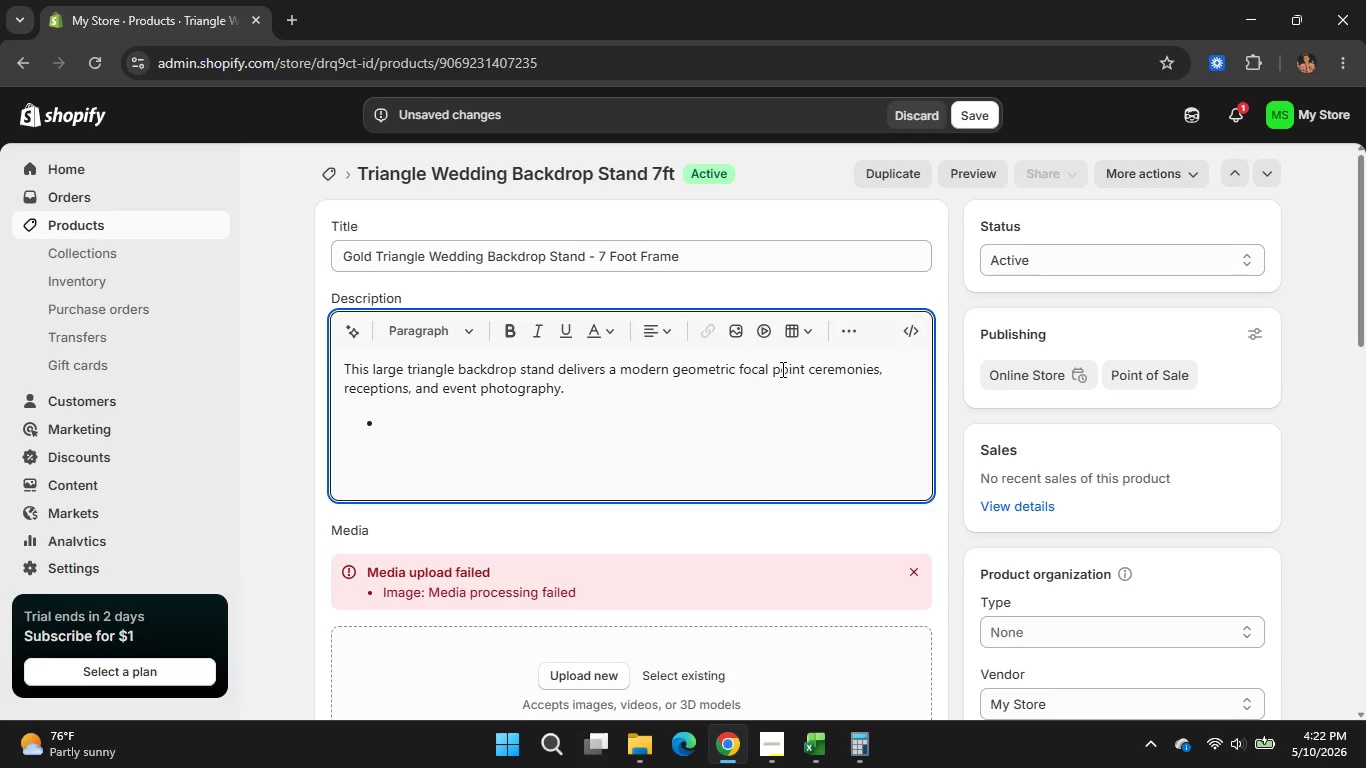 
wait(5.44)
 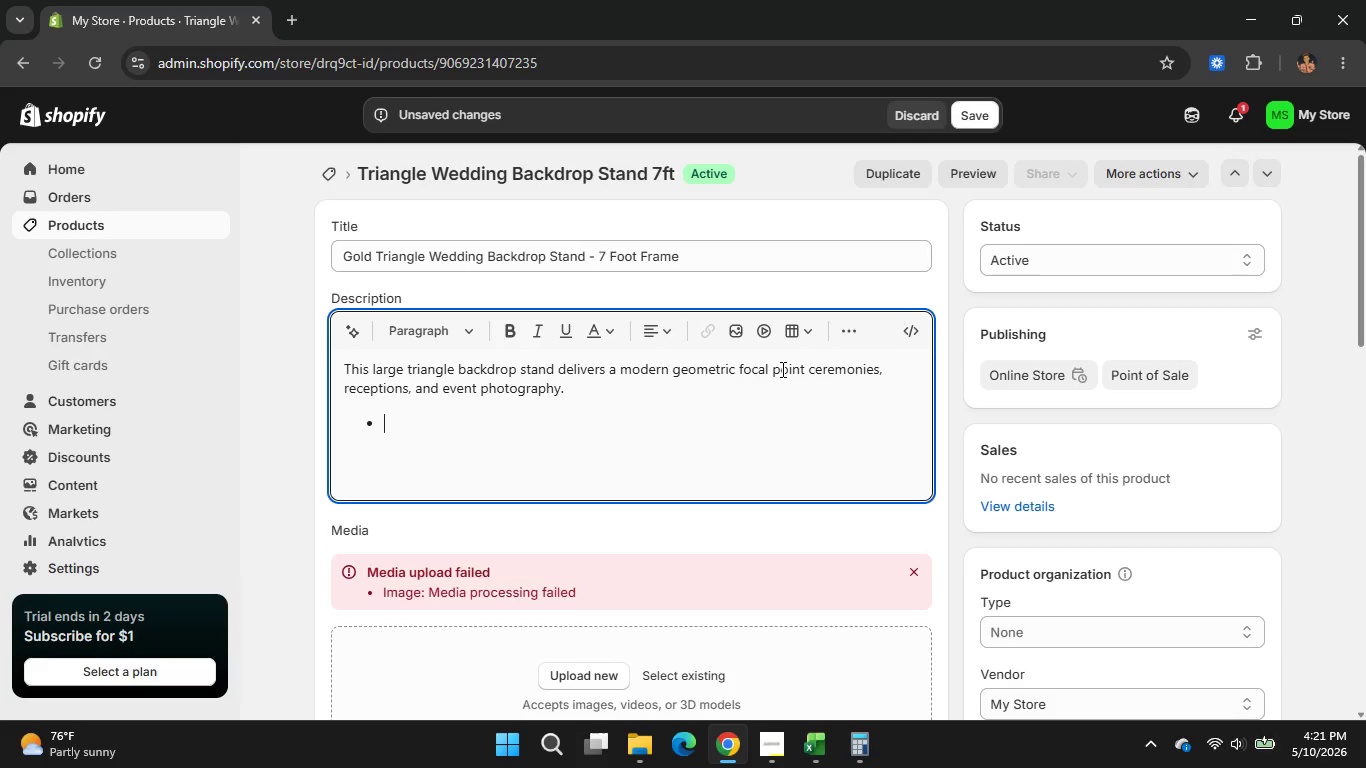 
type(la)
key(Backspace)
key(Backspace)
type(Large & )
key(Backspace)
key(Backspace)
type(7 foot Triangle )
 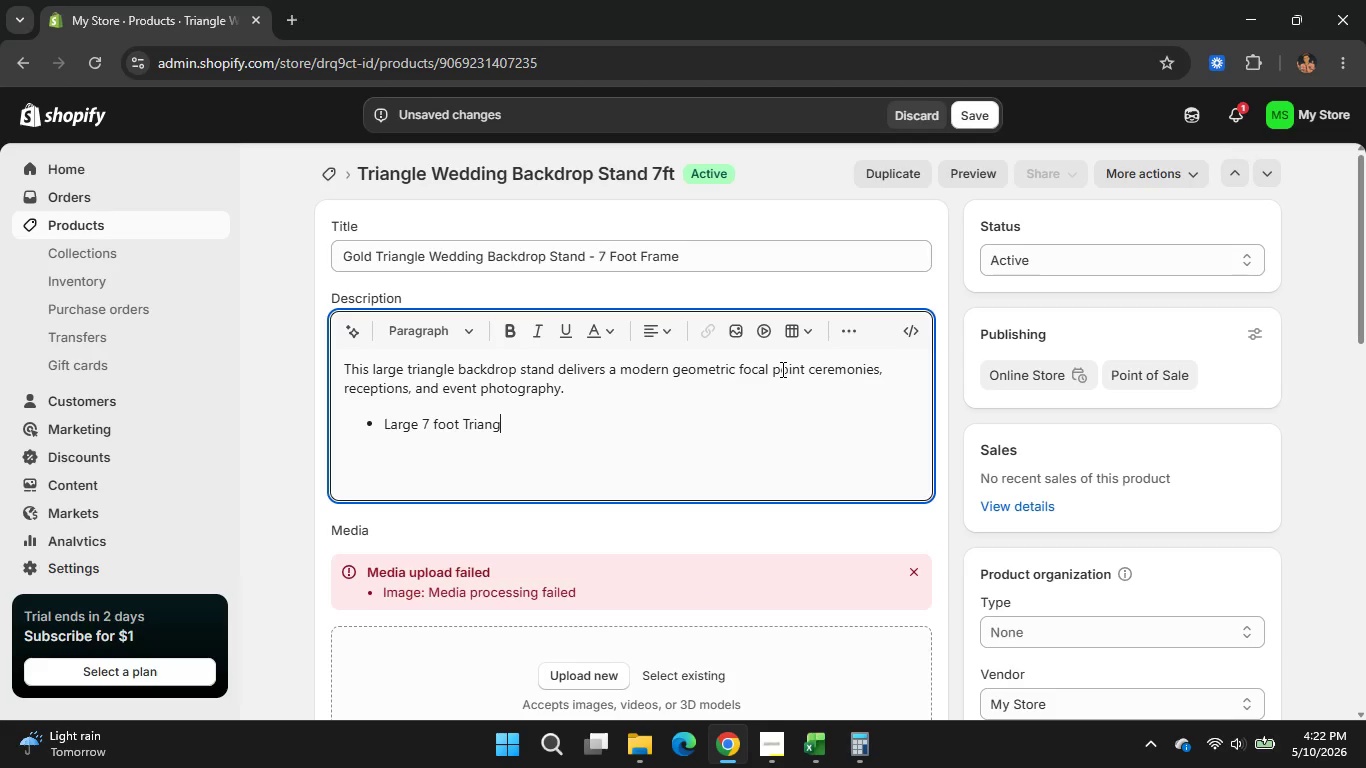 
type(frame design)
 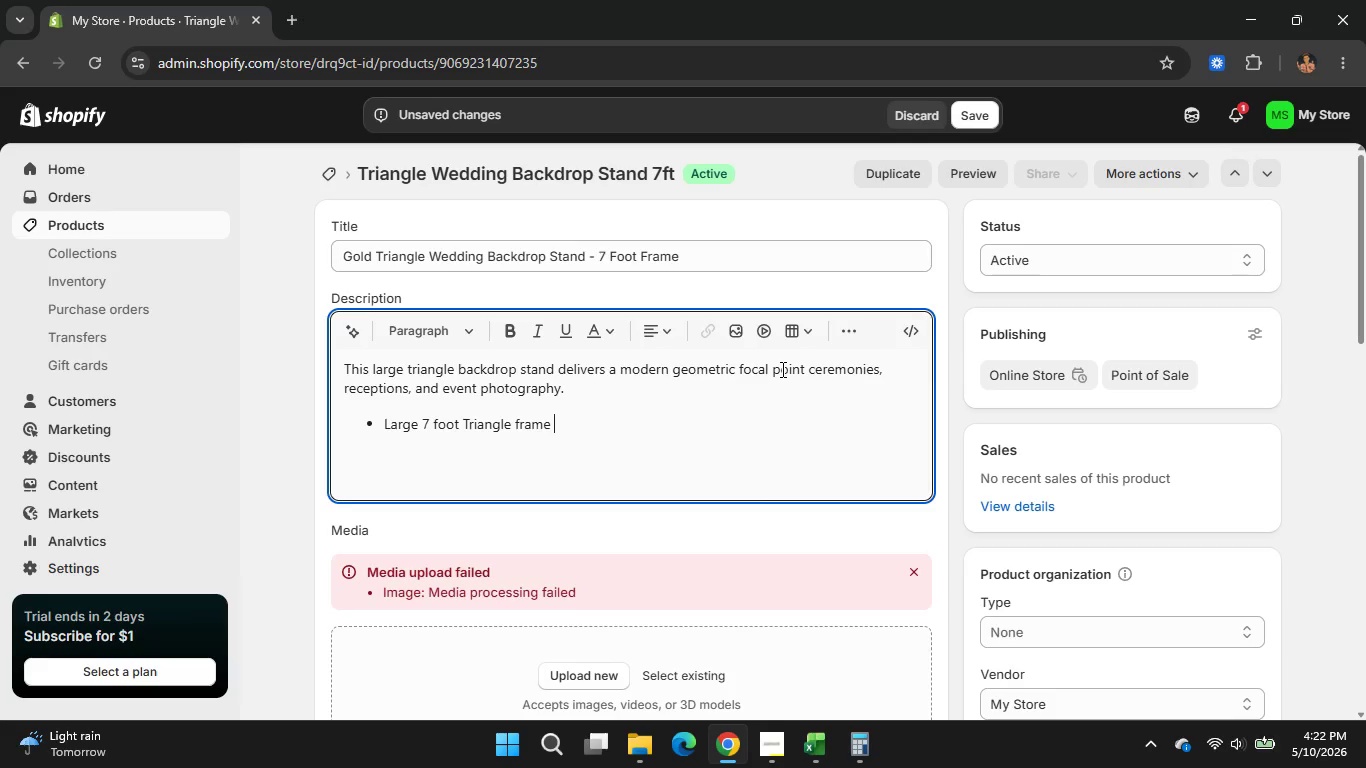 
key(Enter)
 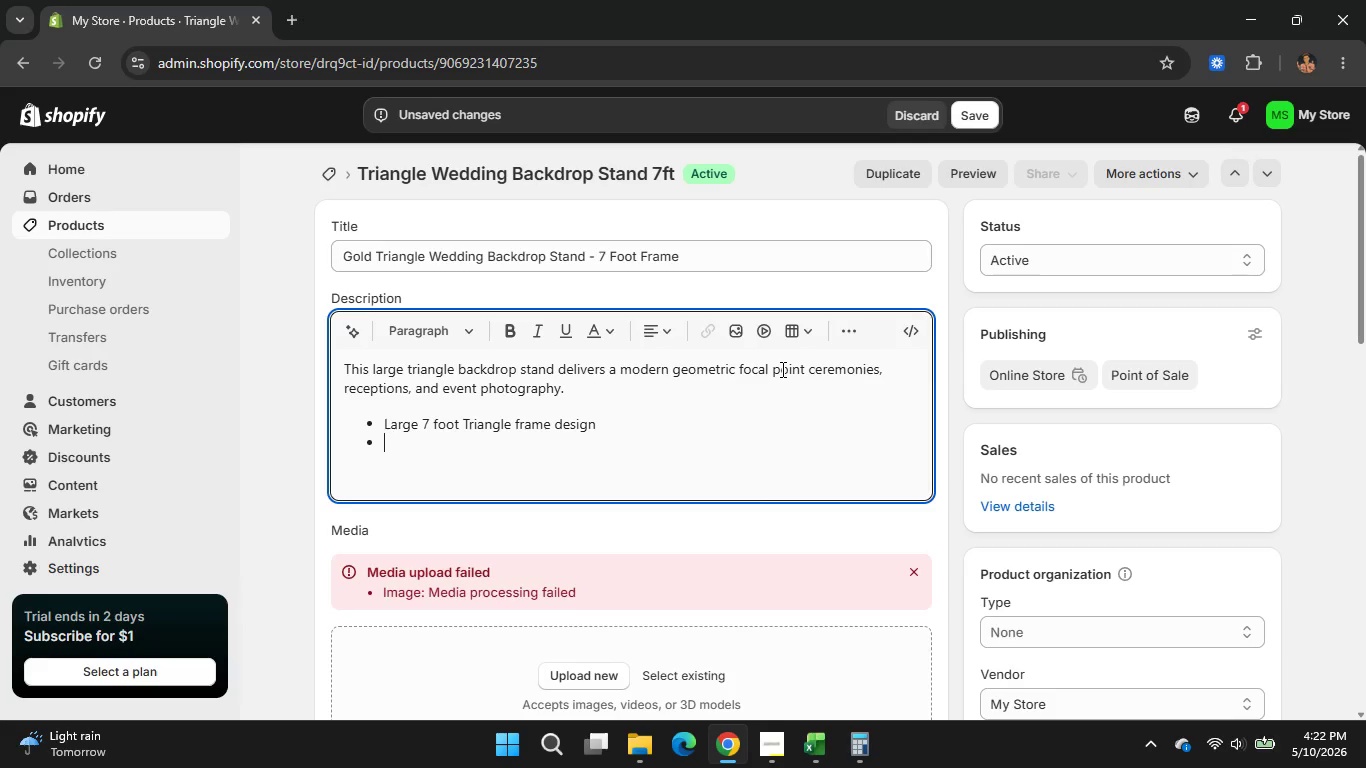 
type(Durable metal construction)
 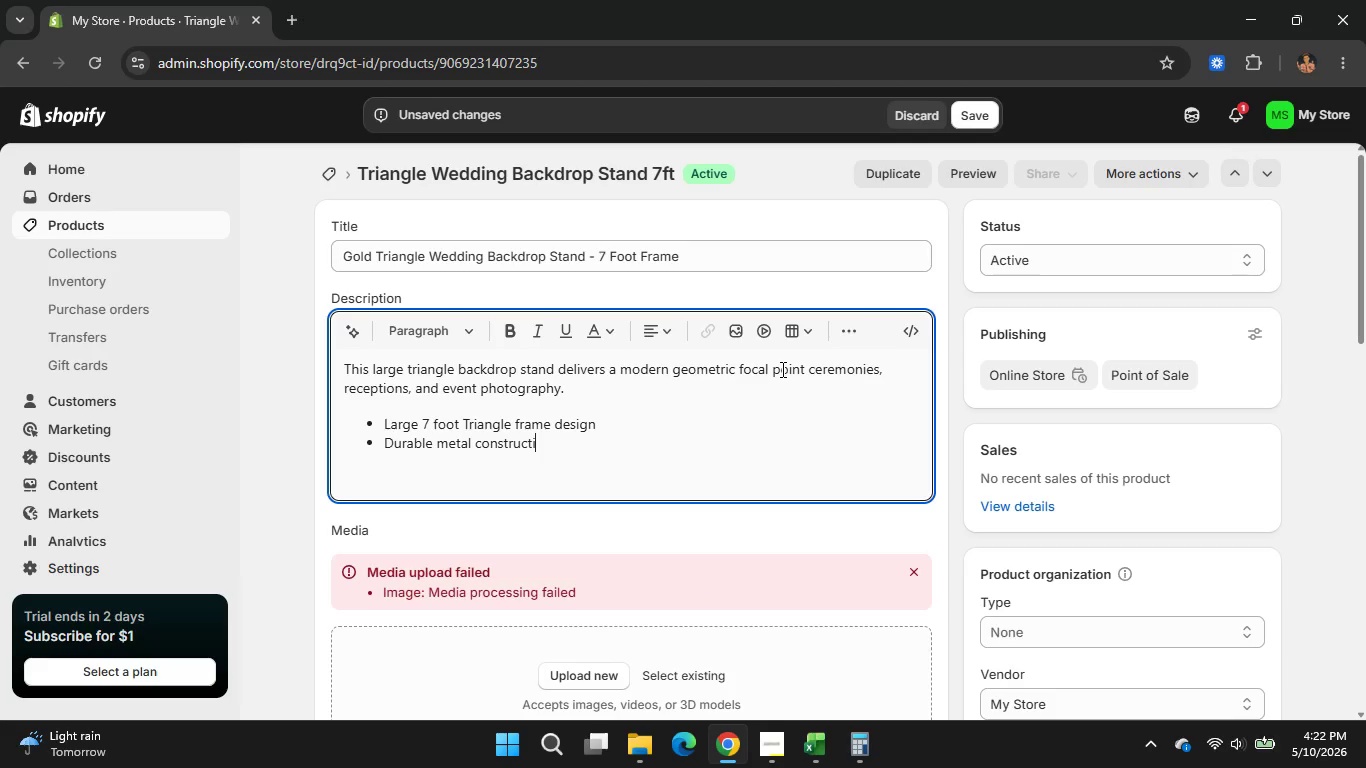 
 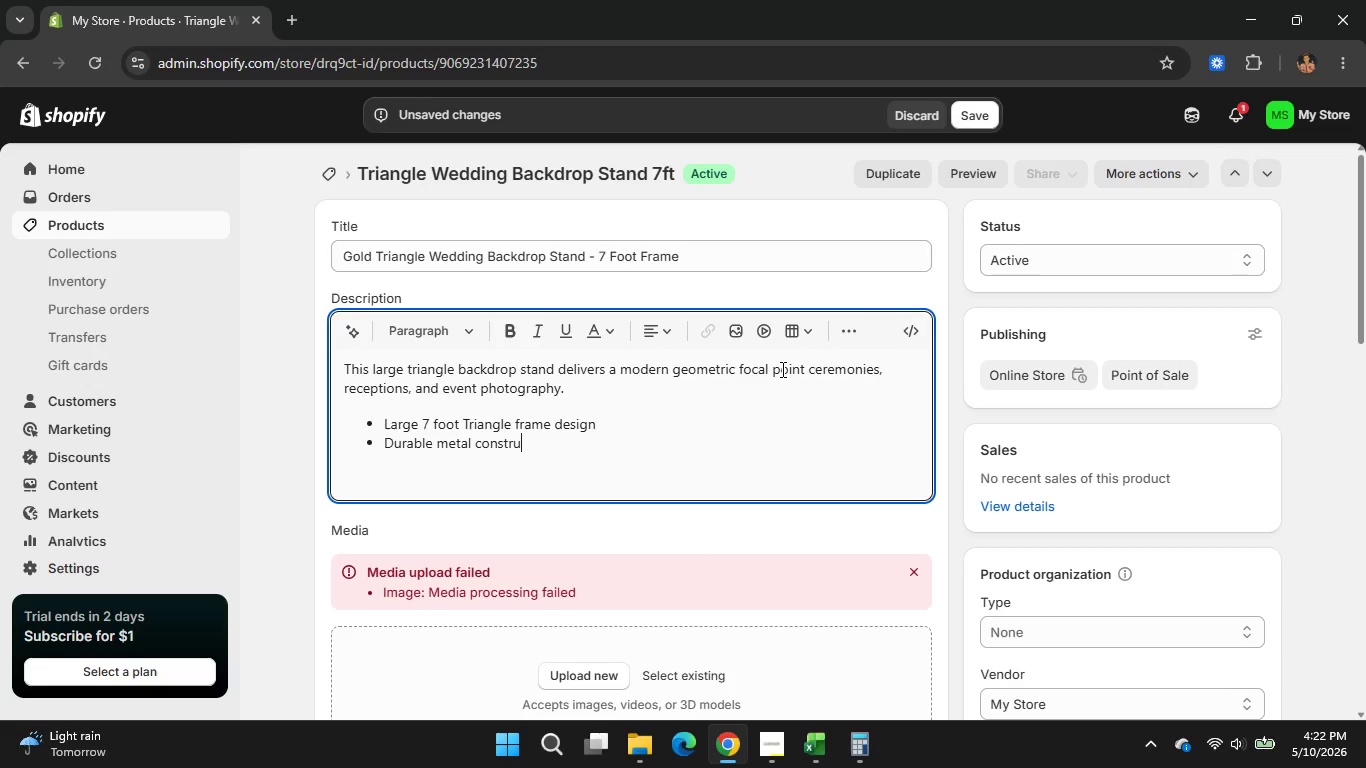 
key(Enter)
 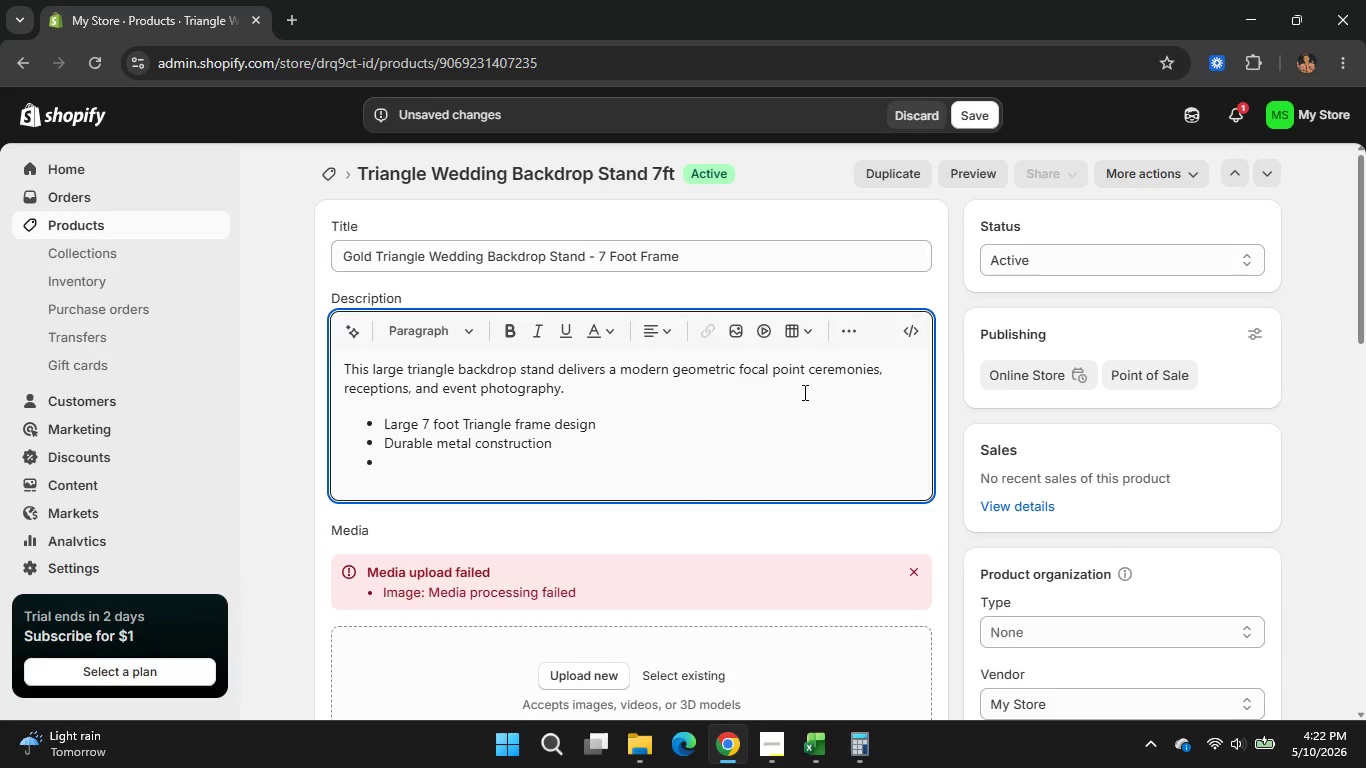 
wait(8.17)
 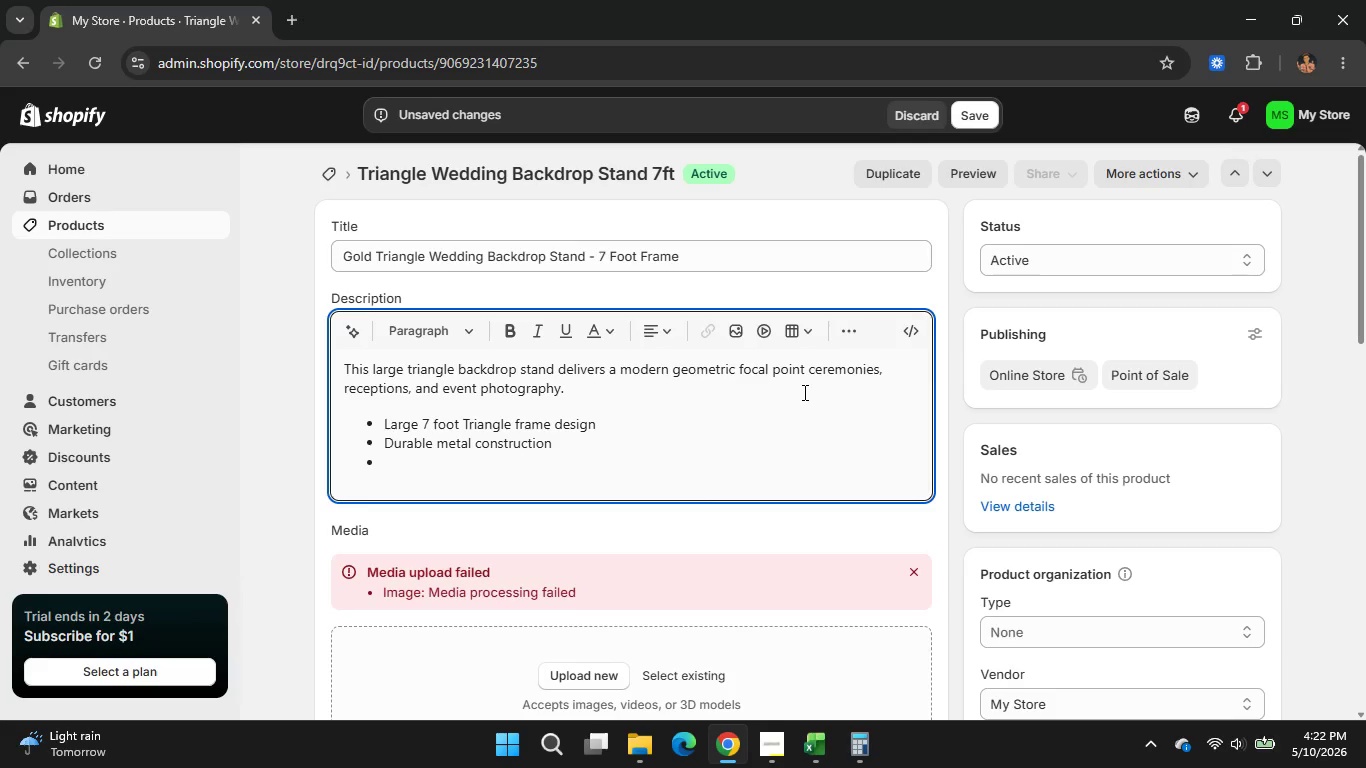 
key(Backspace)
type( with golf)
key(Backspace)
type(d )
 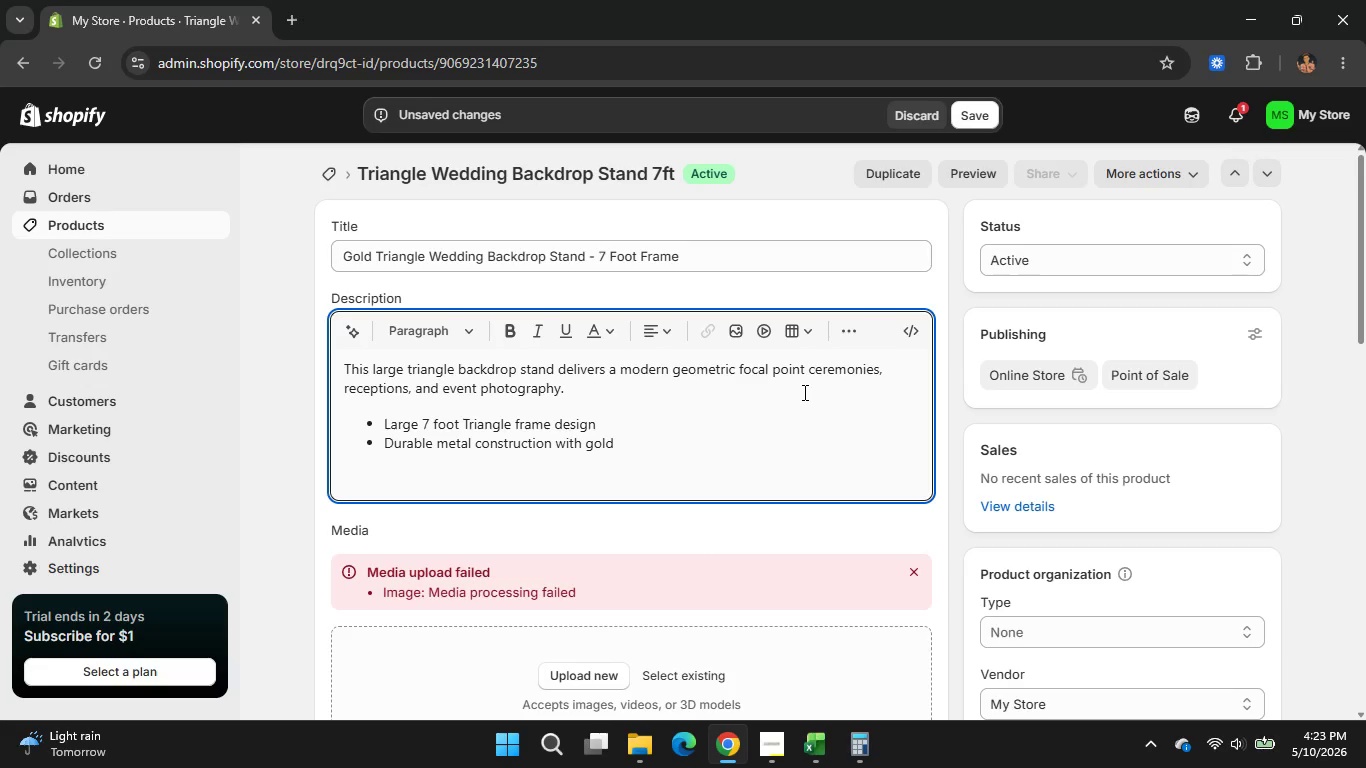 
type(finish)
 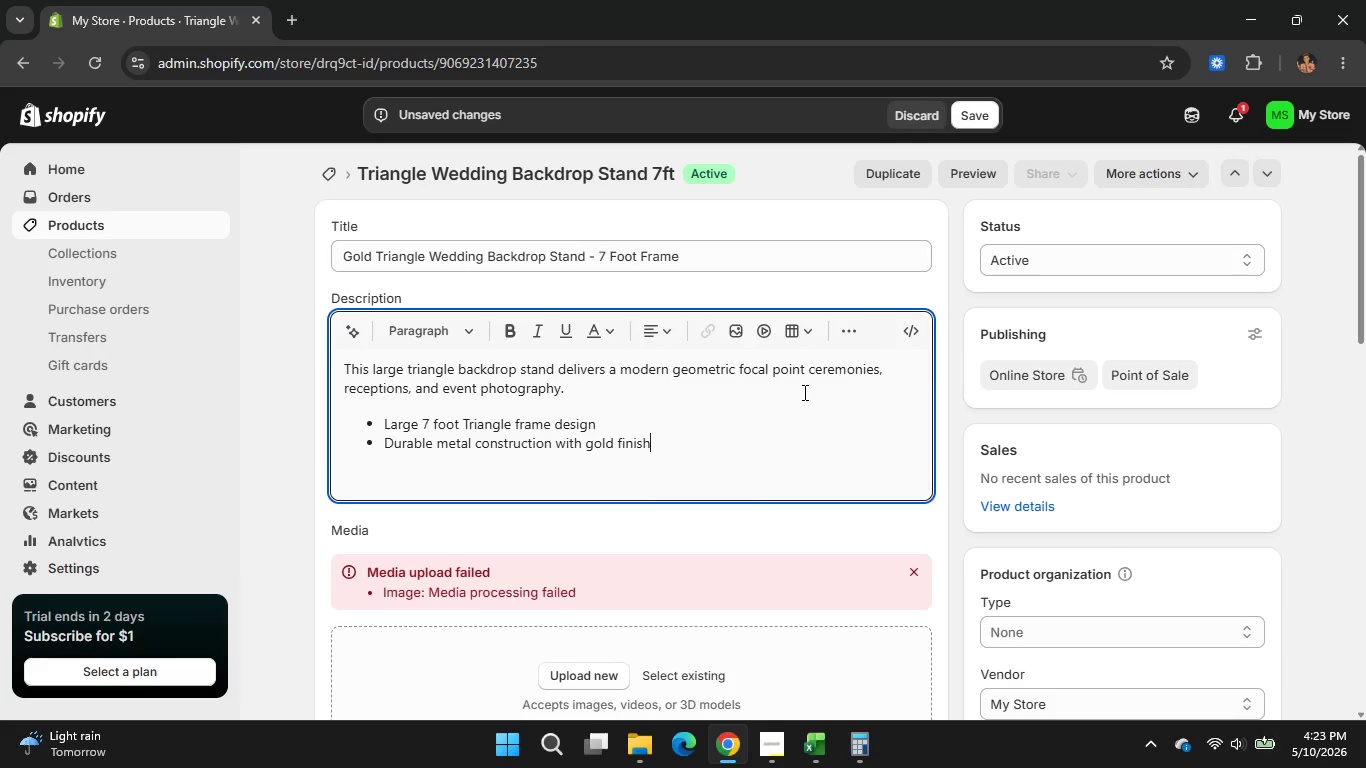 
key(Enter)
 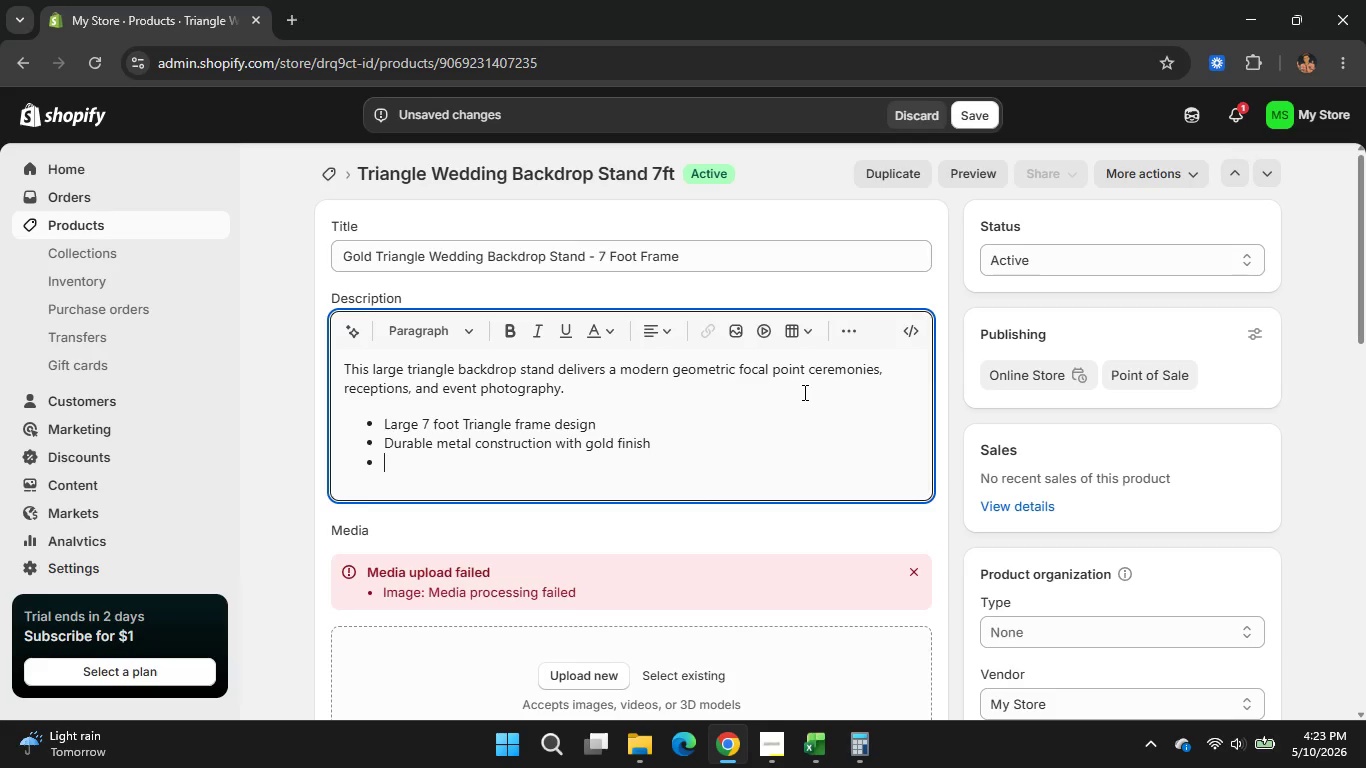 
wait(7.59)
 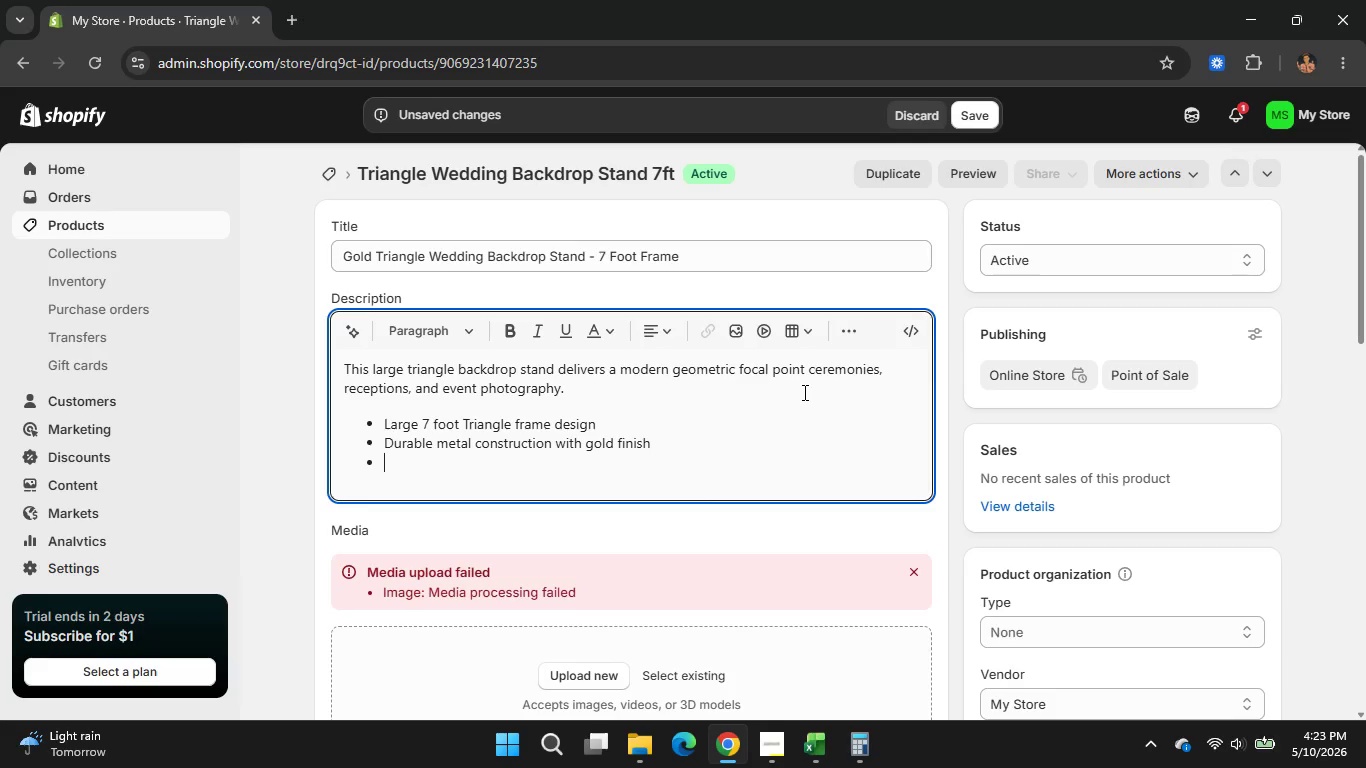 
type(Easy setup )
 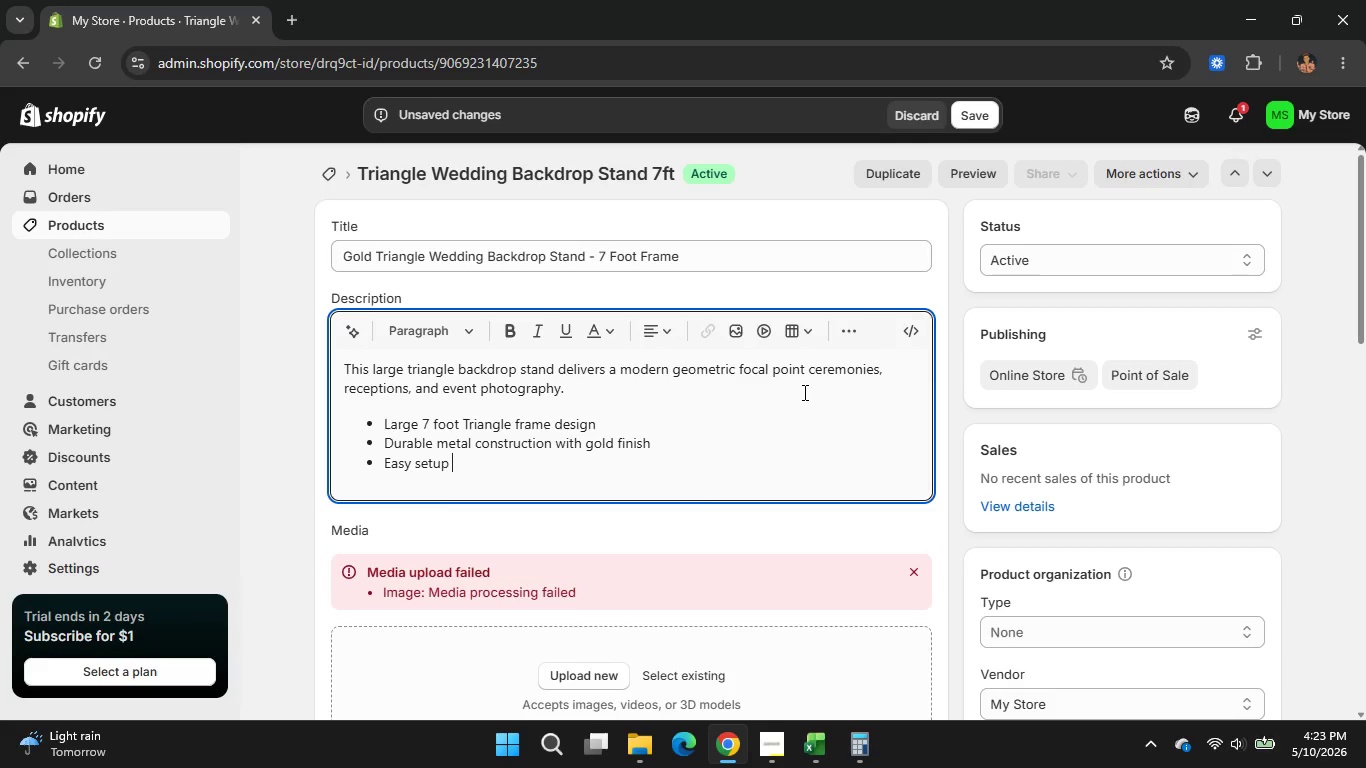 
wait(16.98)
 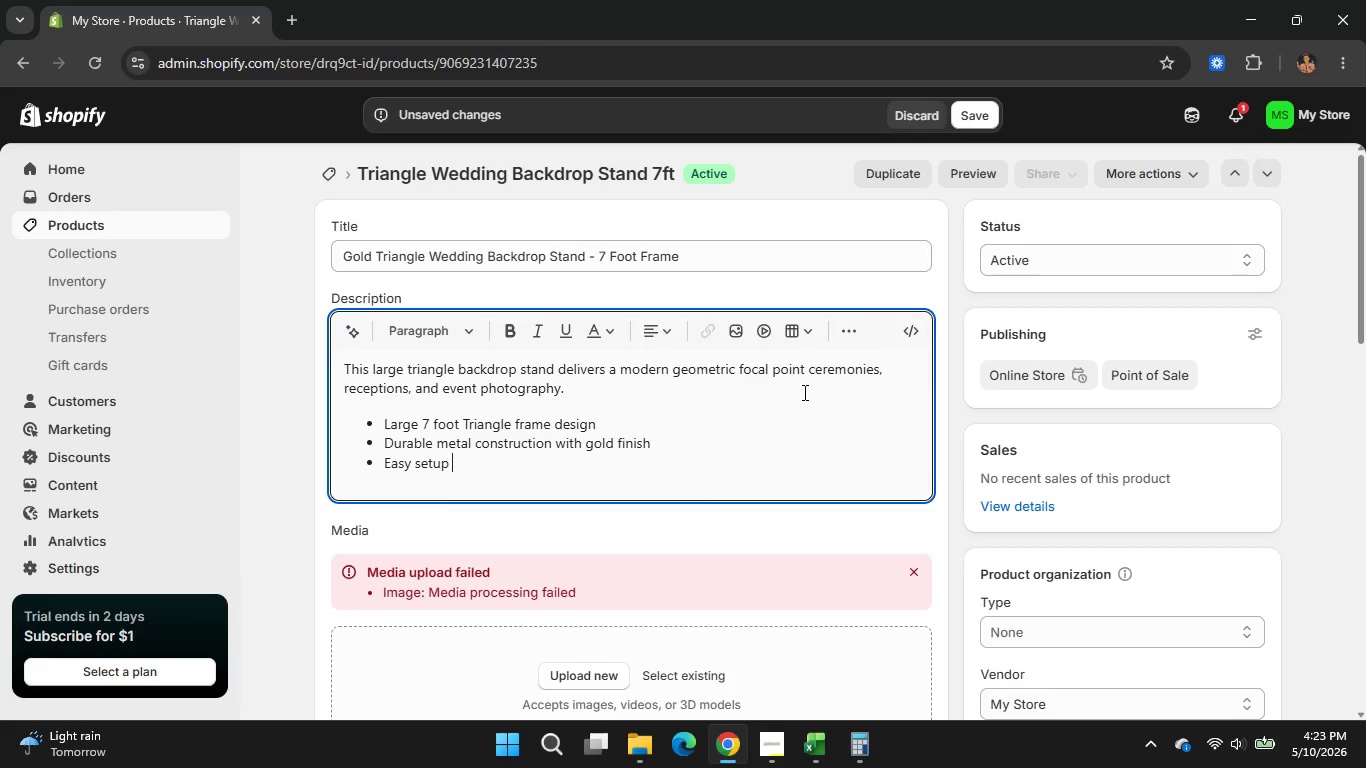 
type(and breakdown)
 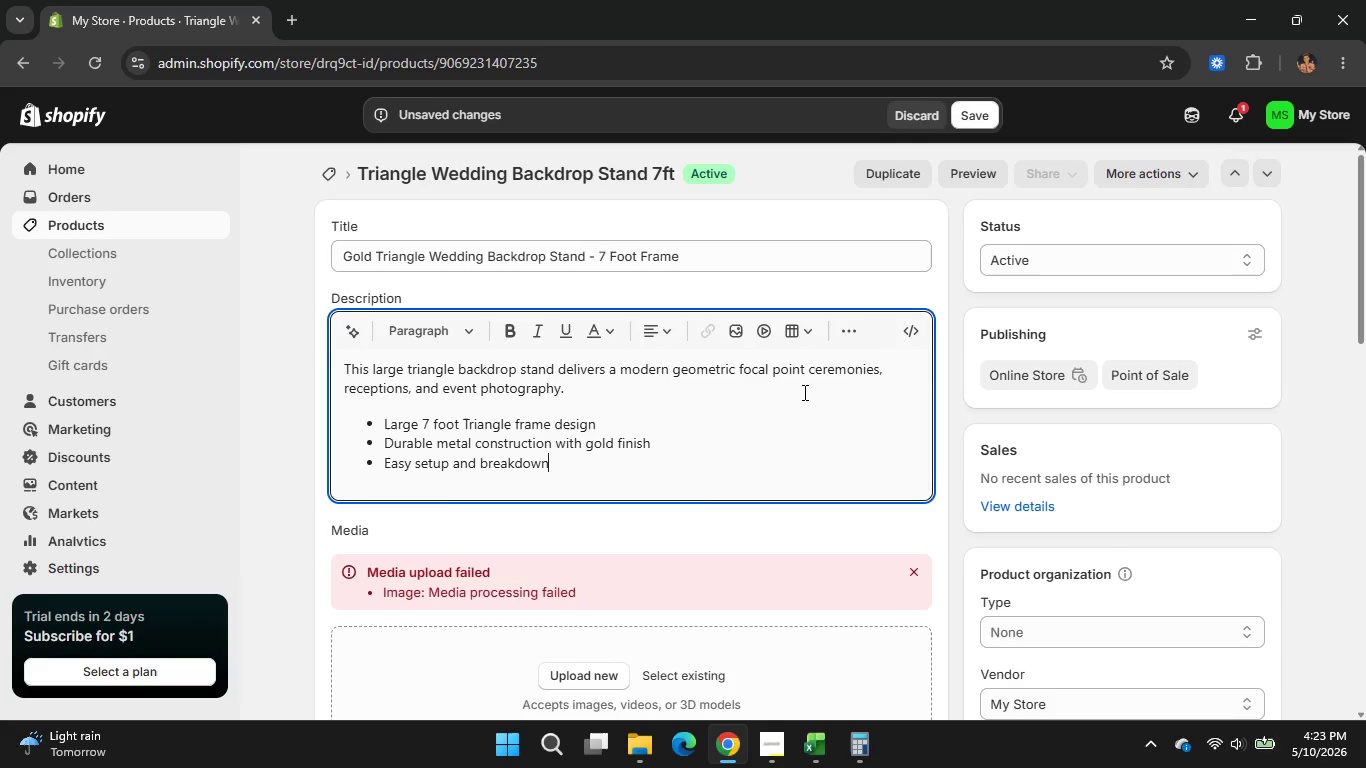 
wait(7.0)
 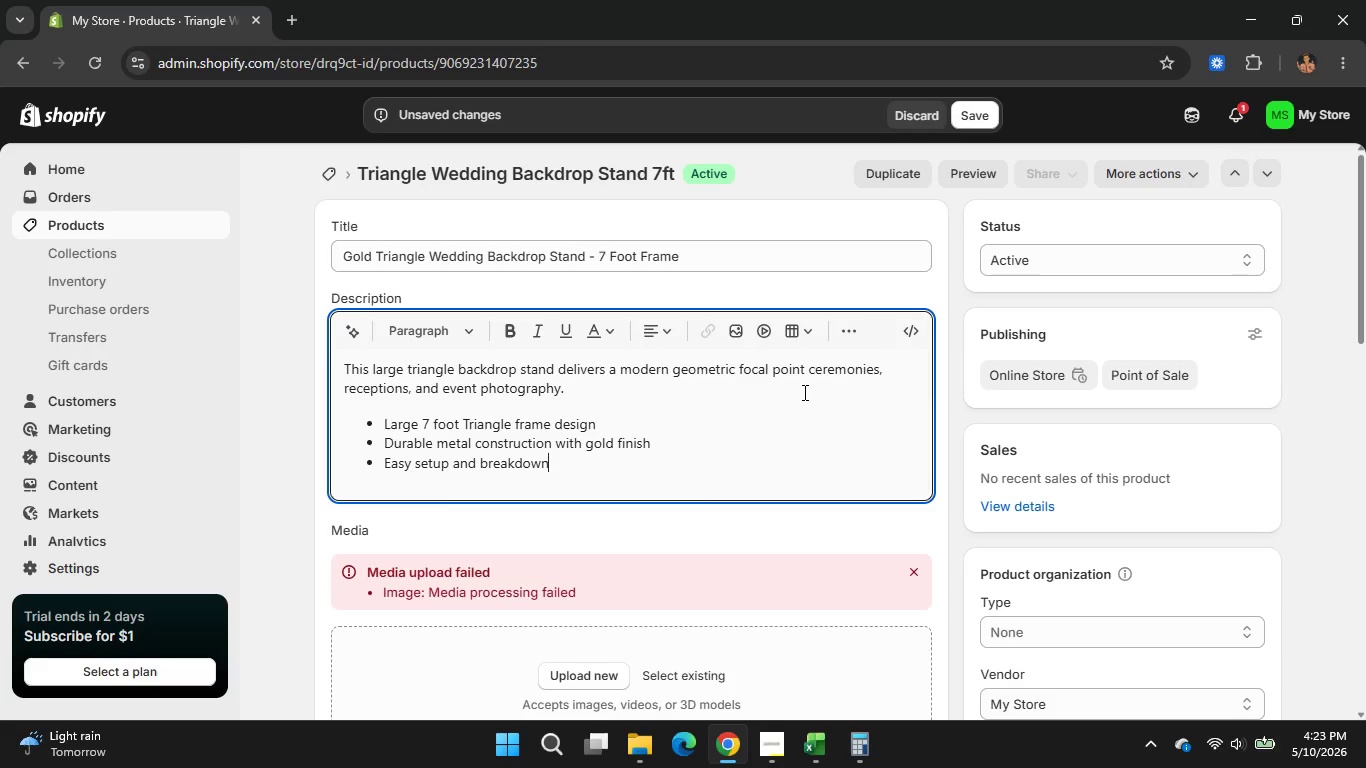 
key(Enter)
 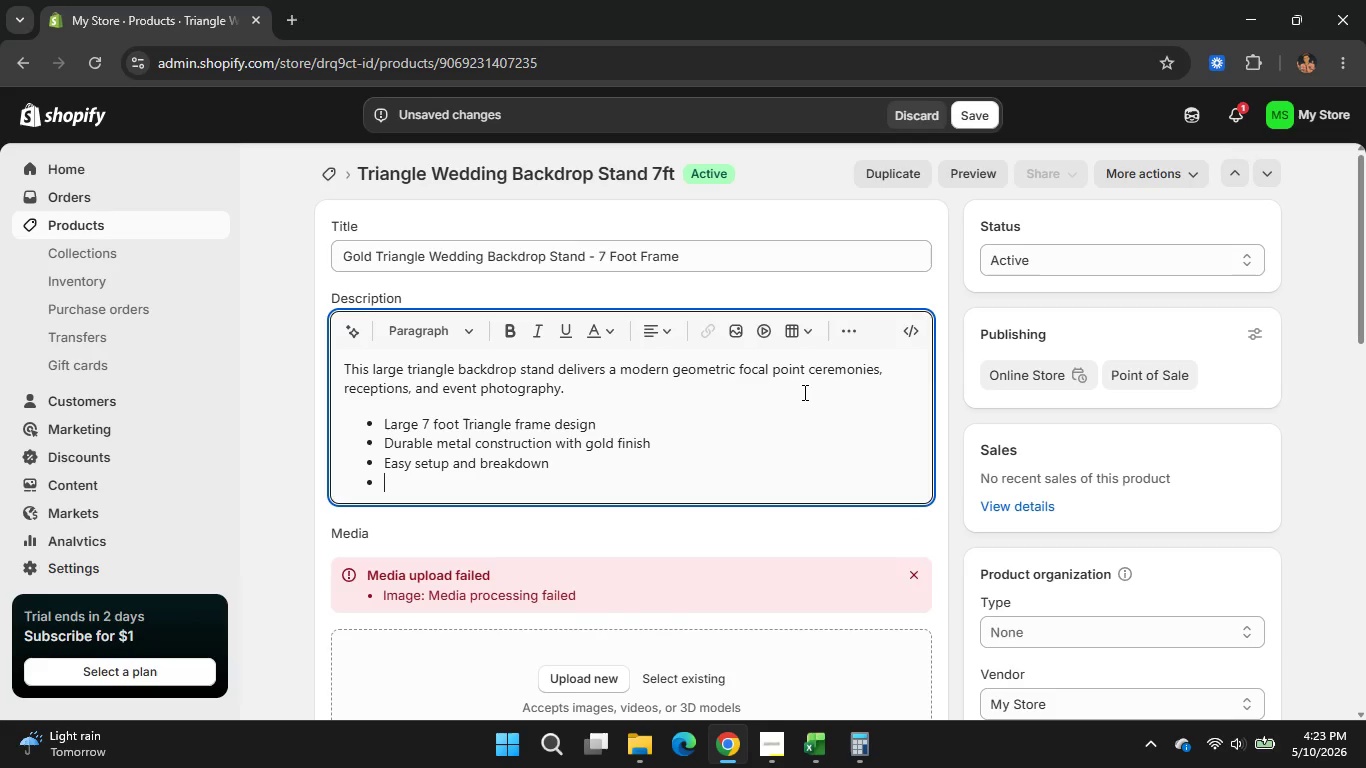 
type(Perfect for )
 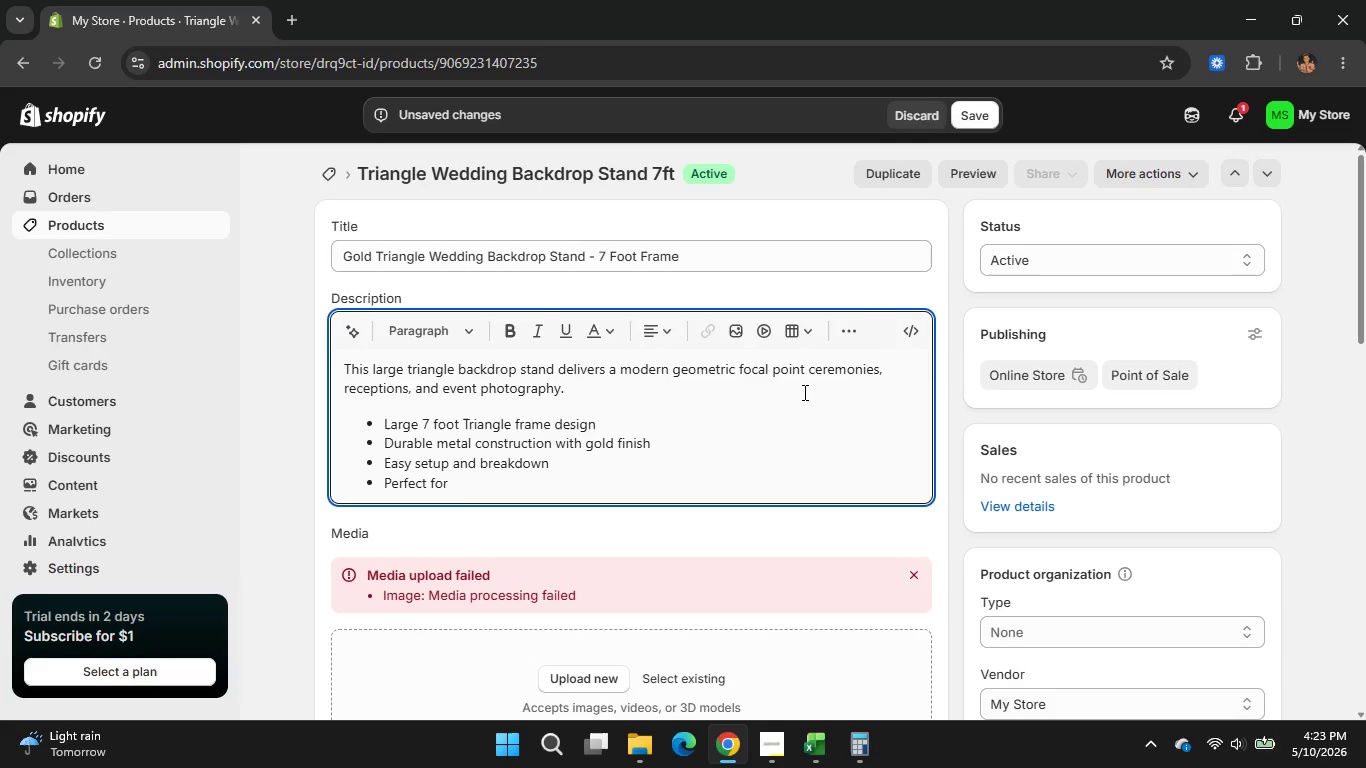 
wait(7.55)
 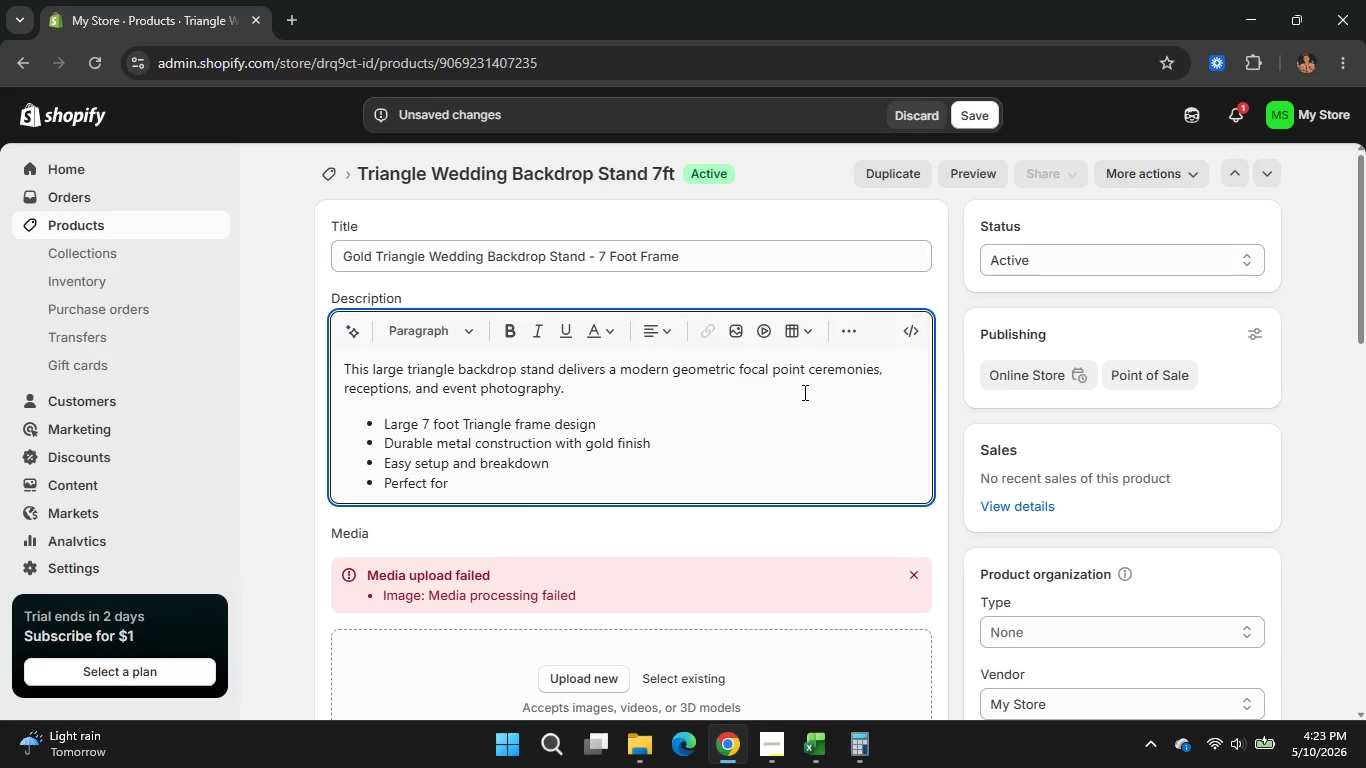 
type(floral decor an )
 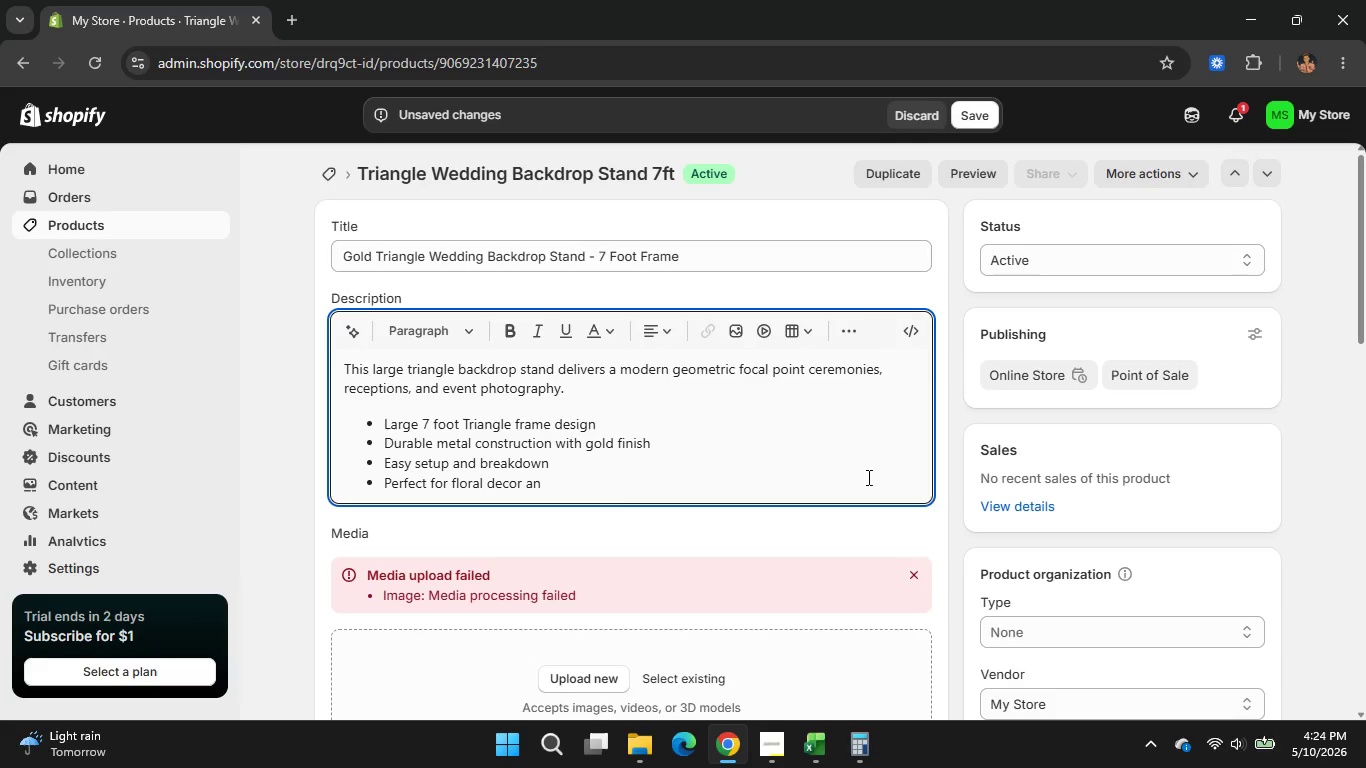 
key(Backspace)
type(d ballon )
 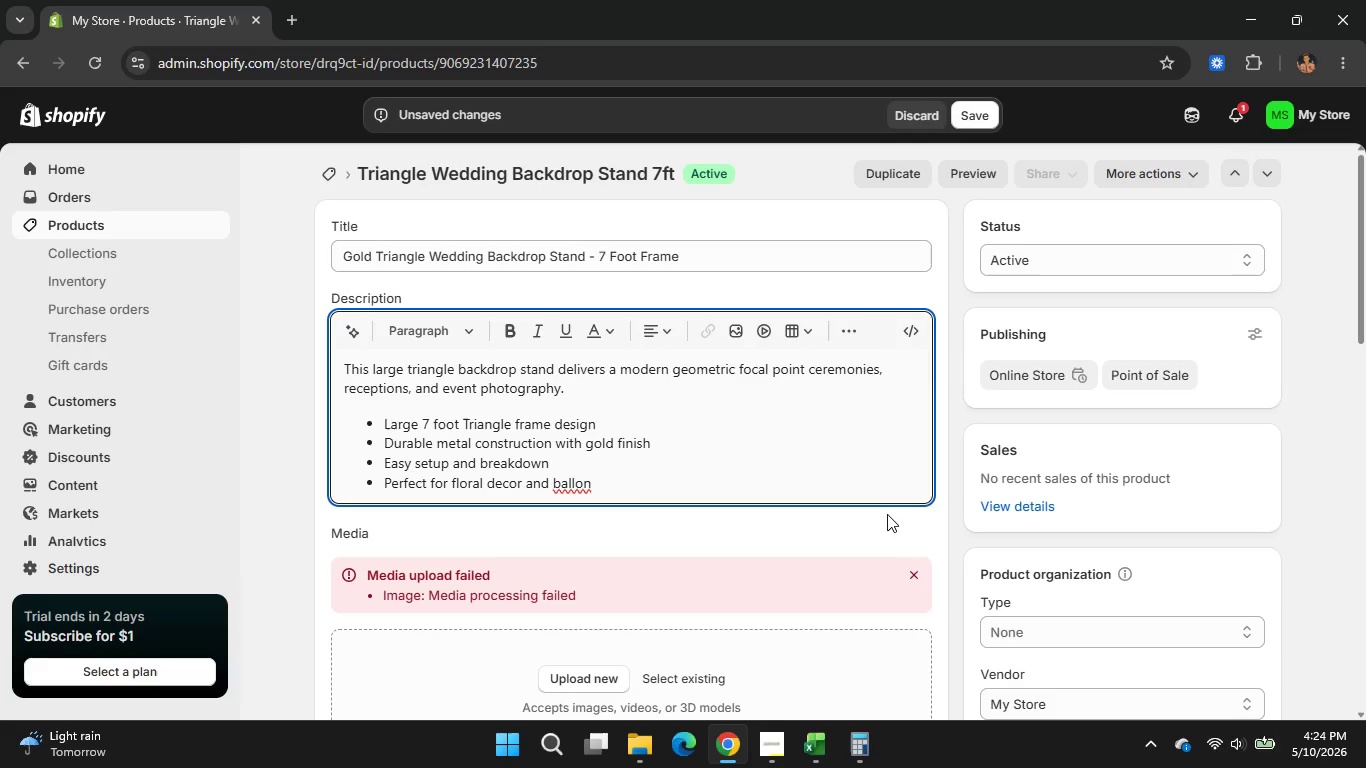 
wait(6.06)
 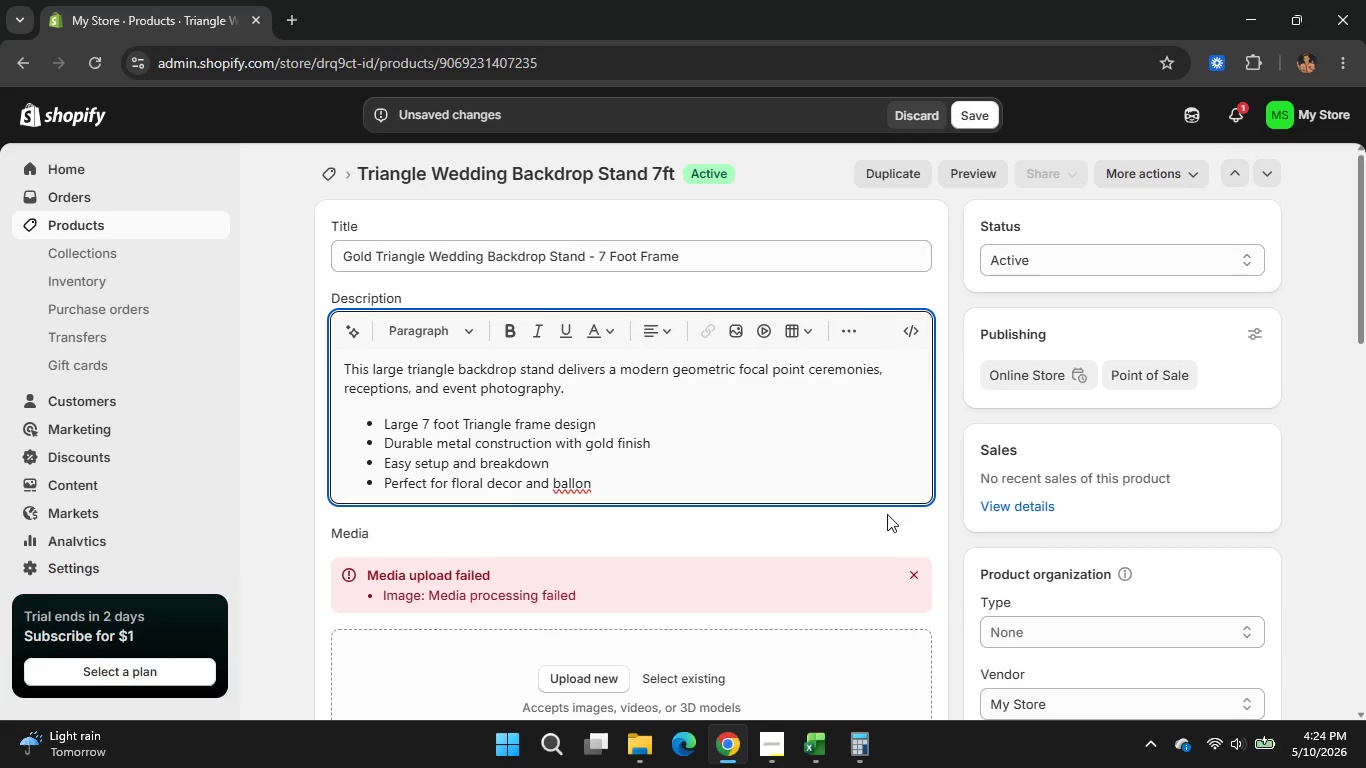 
key(Backspace)
key(Backspace)
type(on installations)
 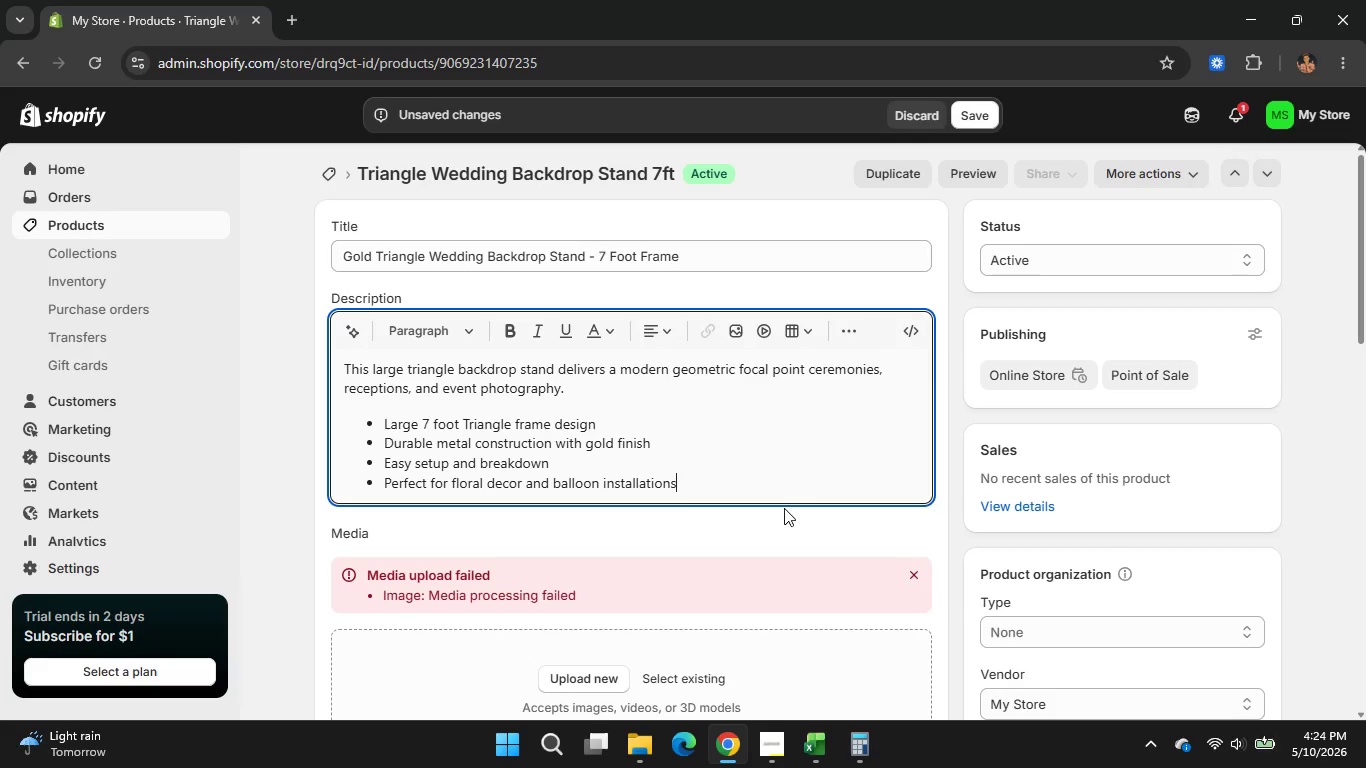 
wait(5.31)
 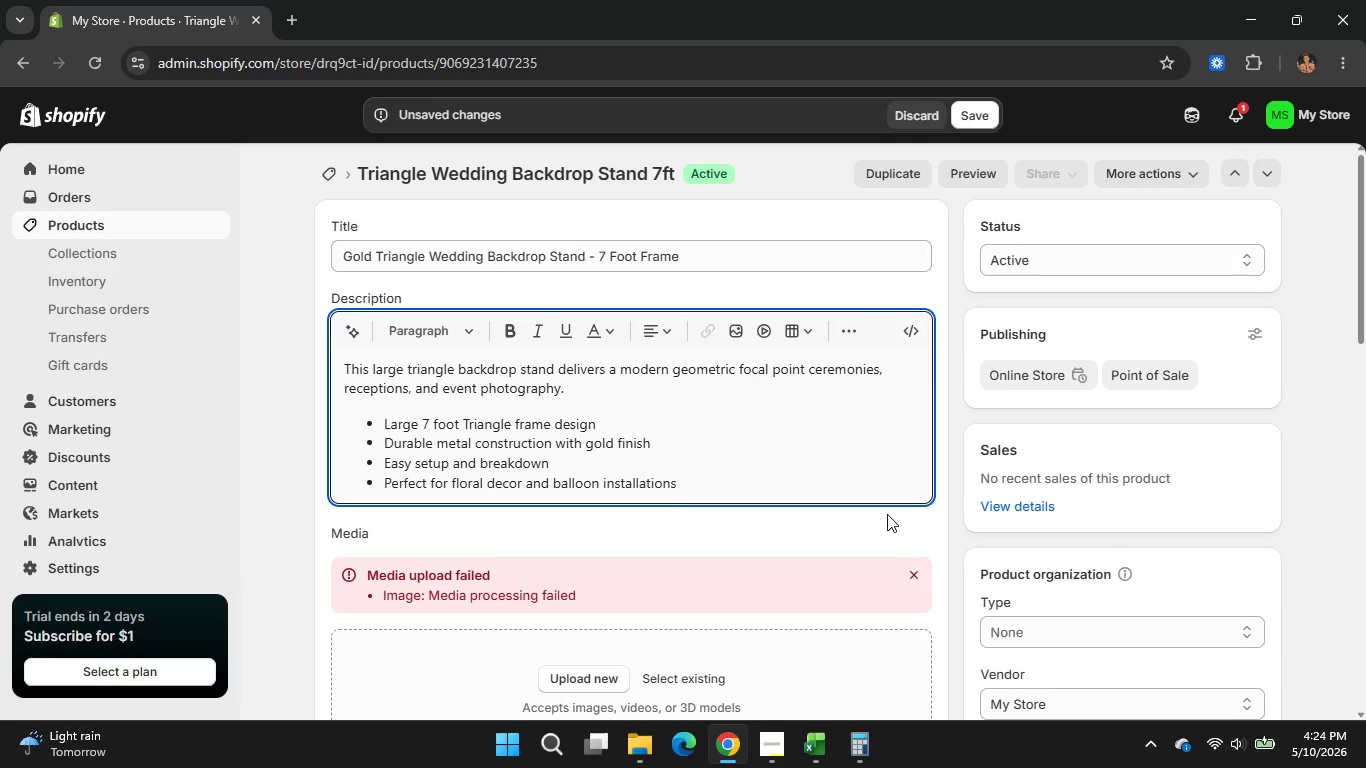 
scroll: coordinate [784, 508], scroll_direction: none, amount: 0.0
 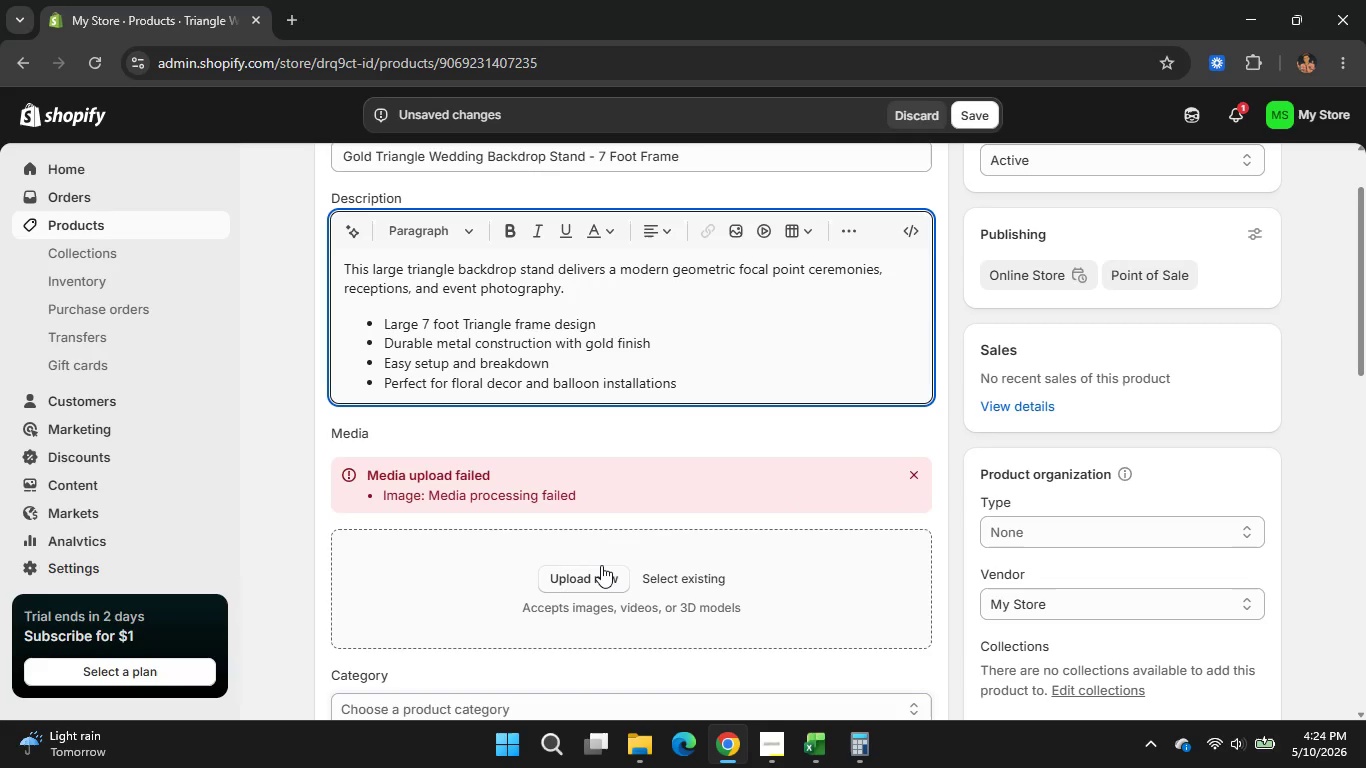 
left_click([601, 565])
 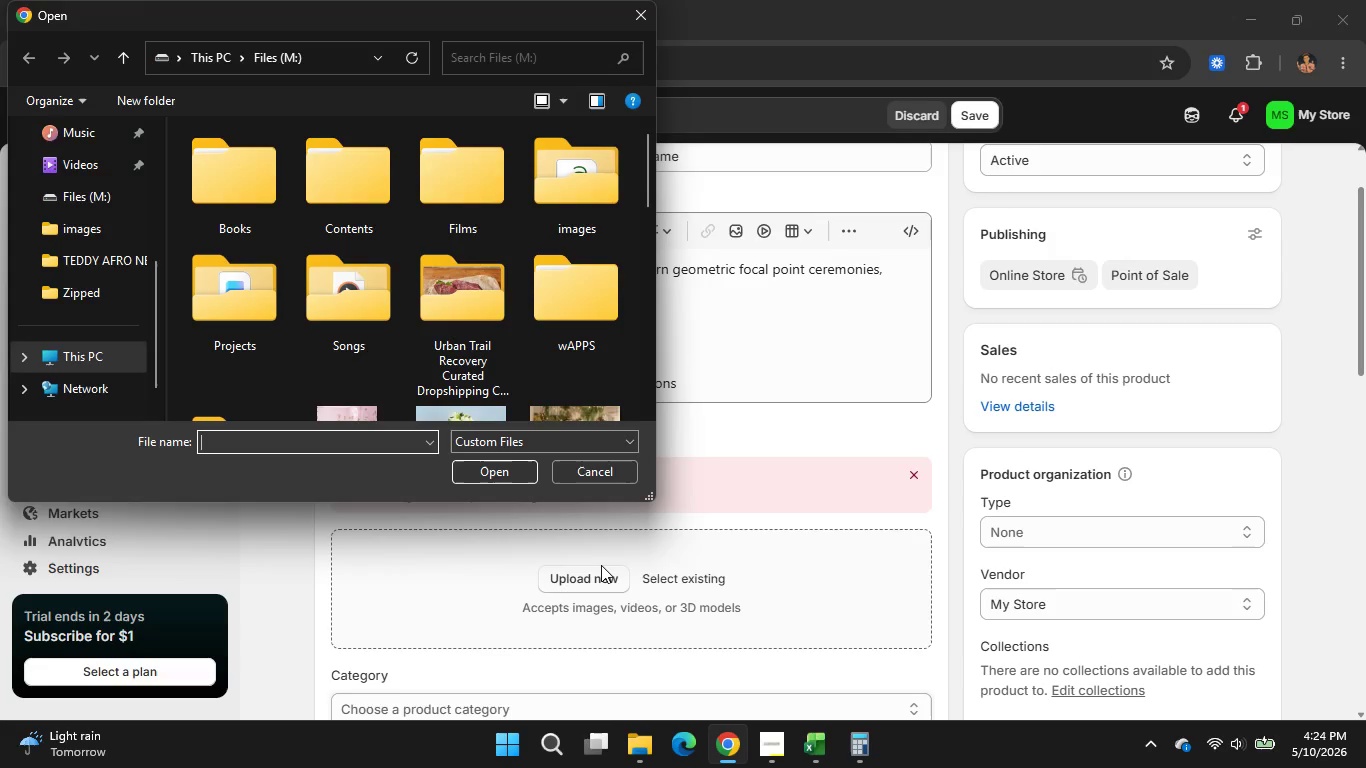 
wait(5.2)
 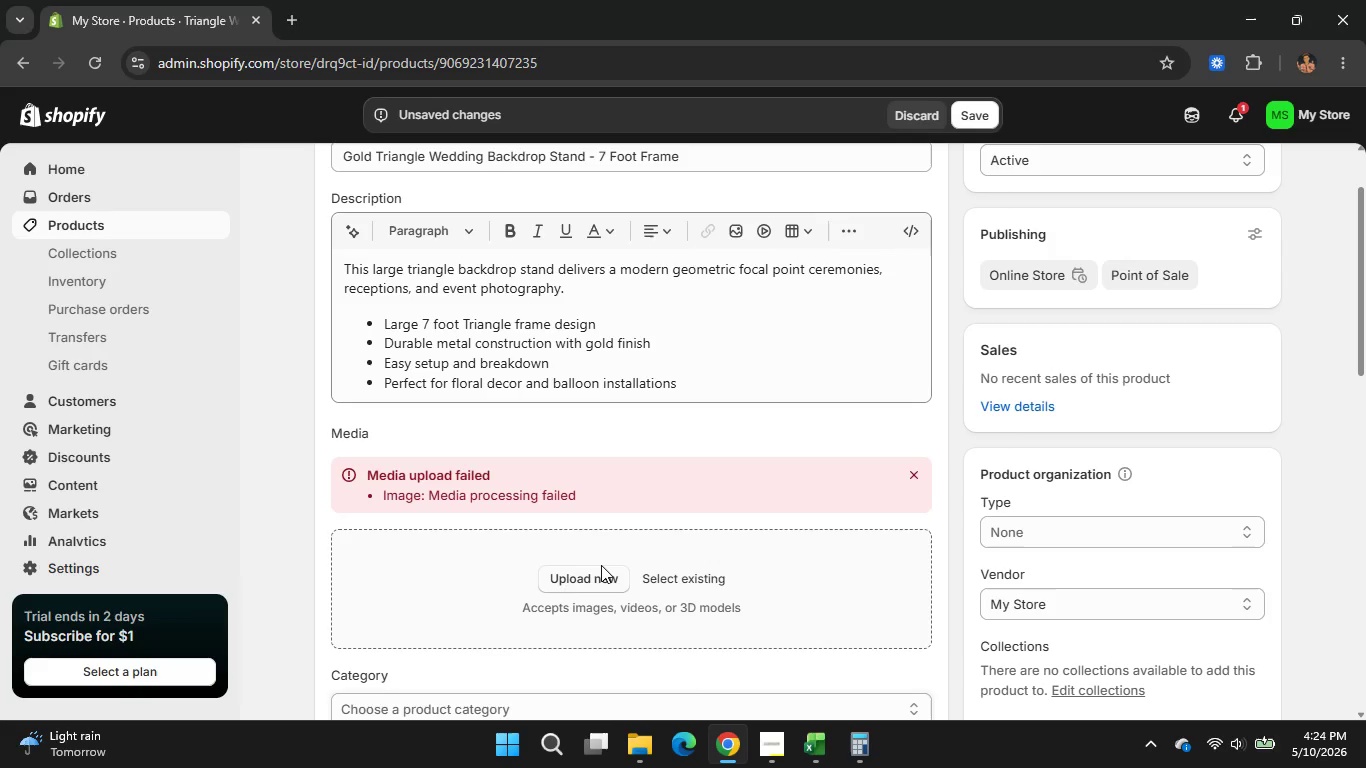 
scroll: coordinate [527, 322], scroll_direction: down, amount: 2.0
 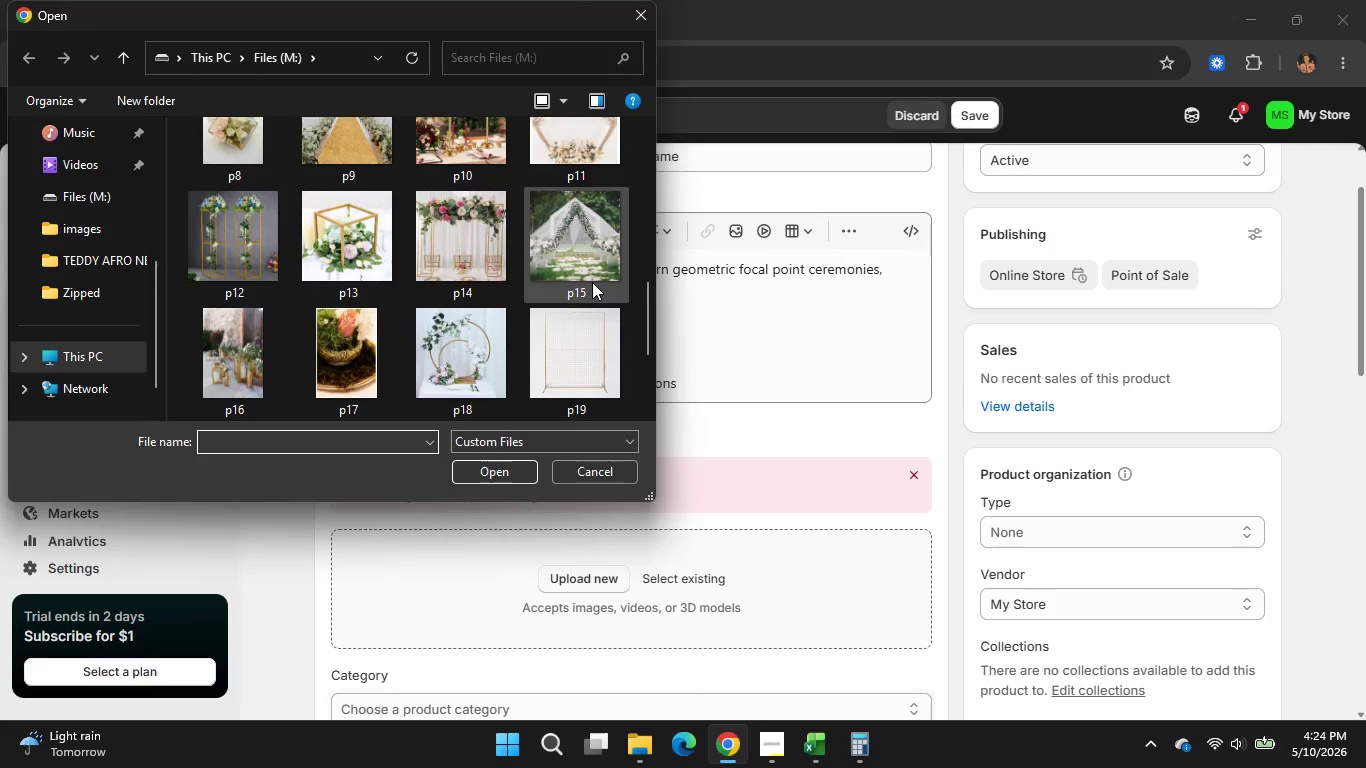 
left_click([579, 255])
 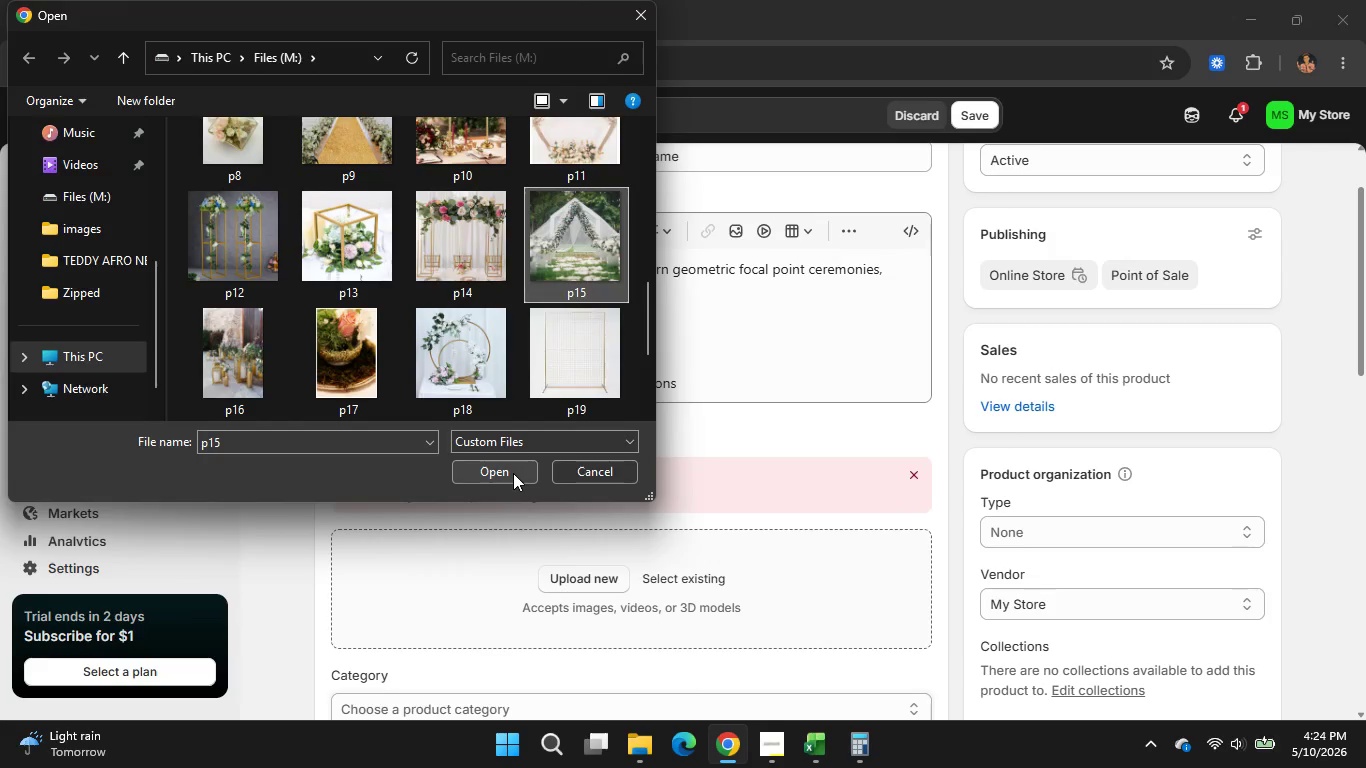 
left_click([513, 473])
 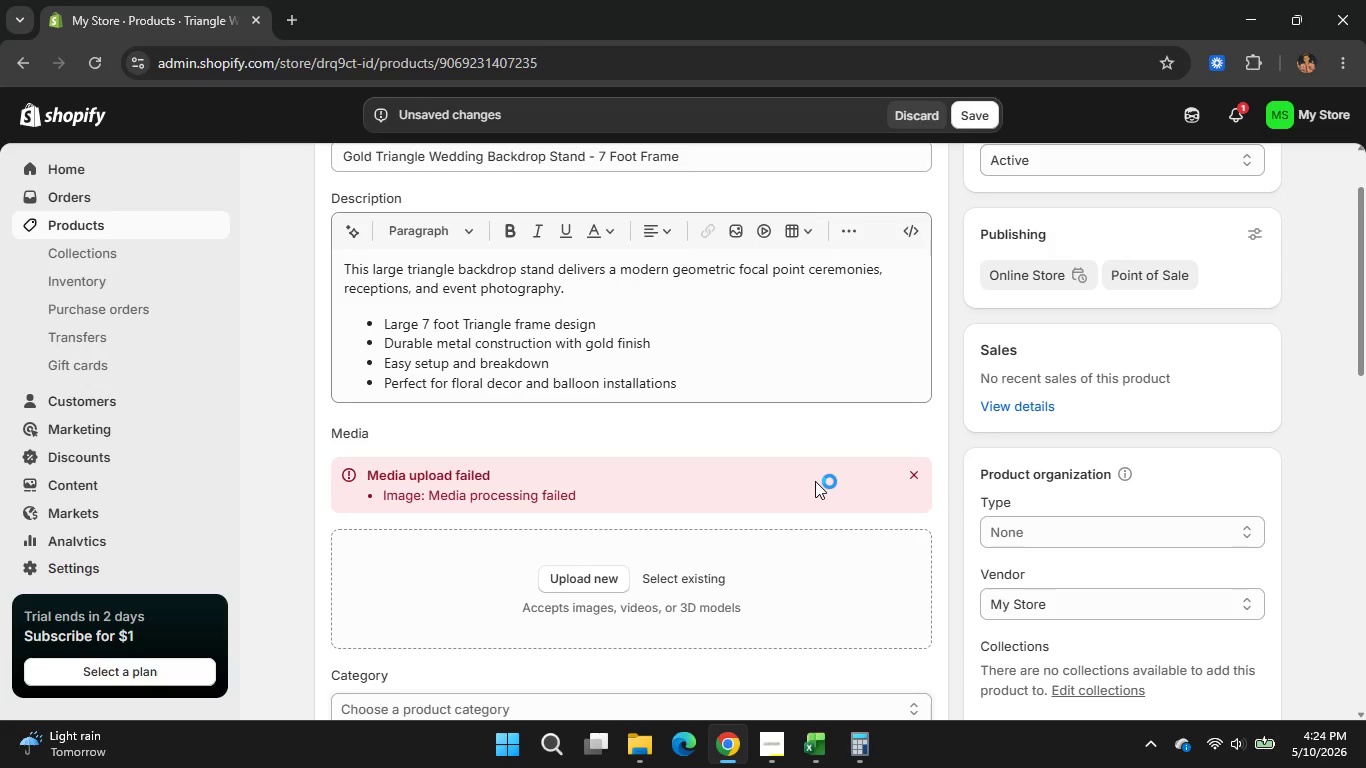 
scroll: coordinate [863, 512], scroll_direction: down, amount: 3.0
 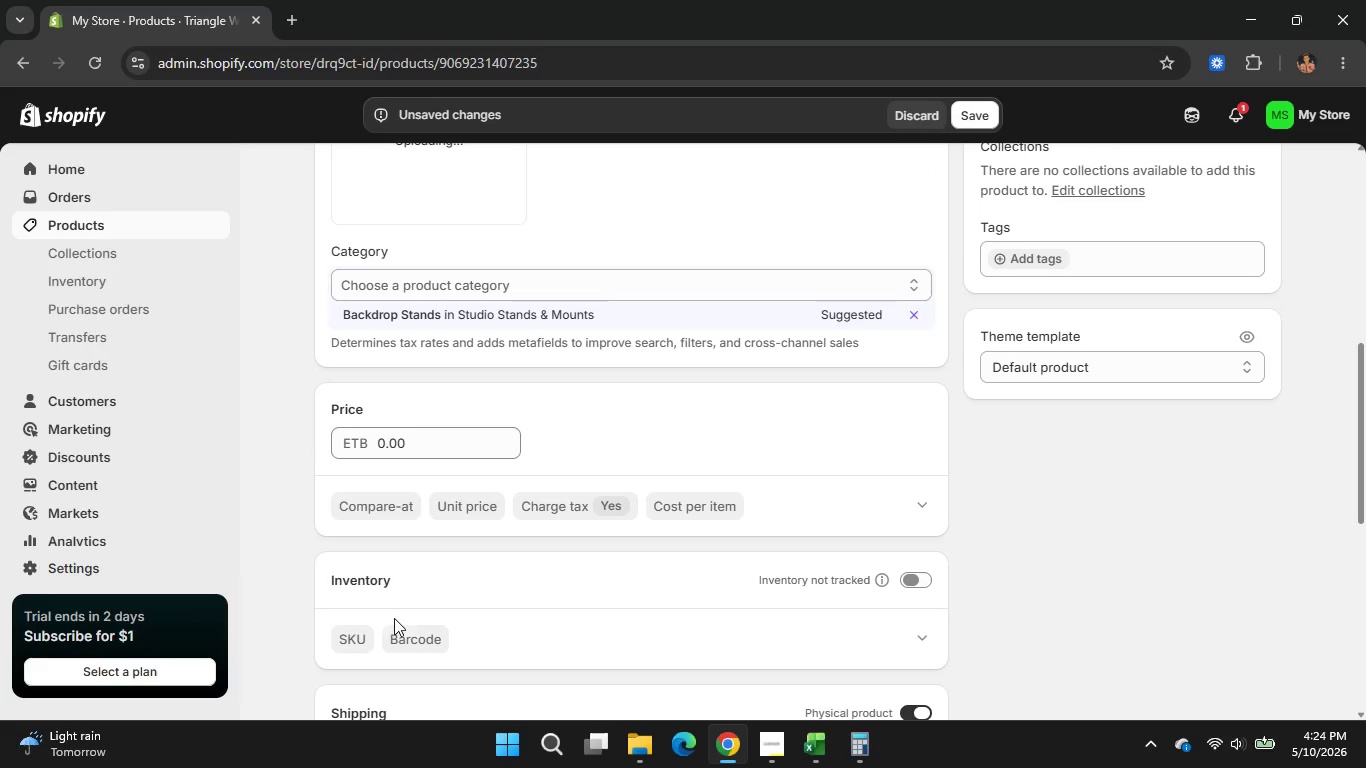 
left_click([387, 498])
 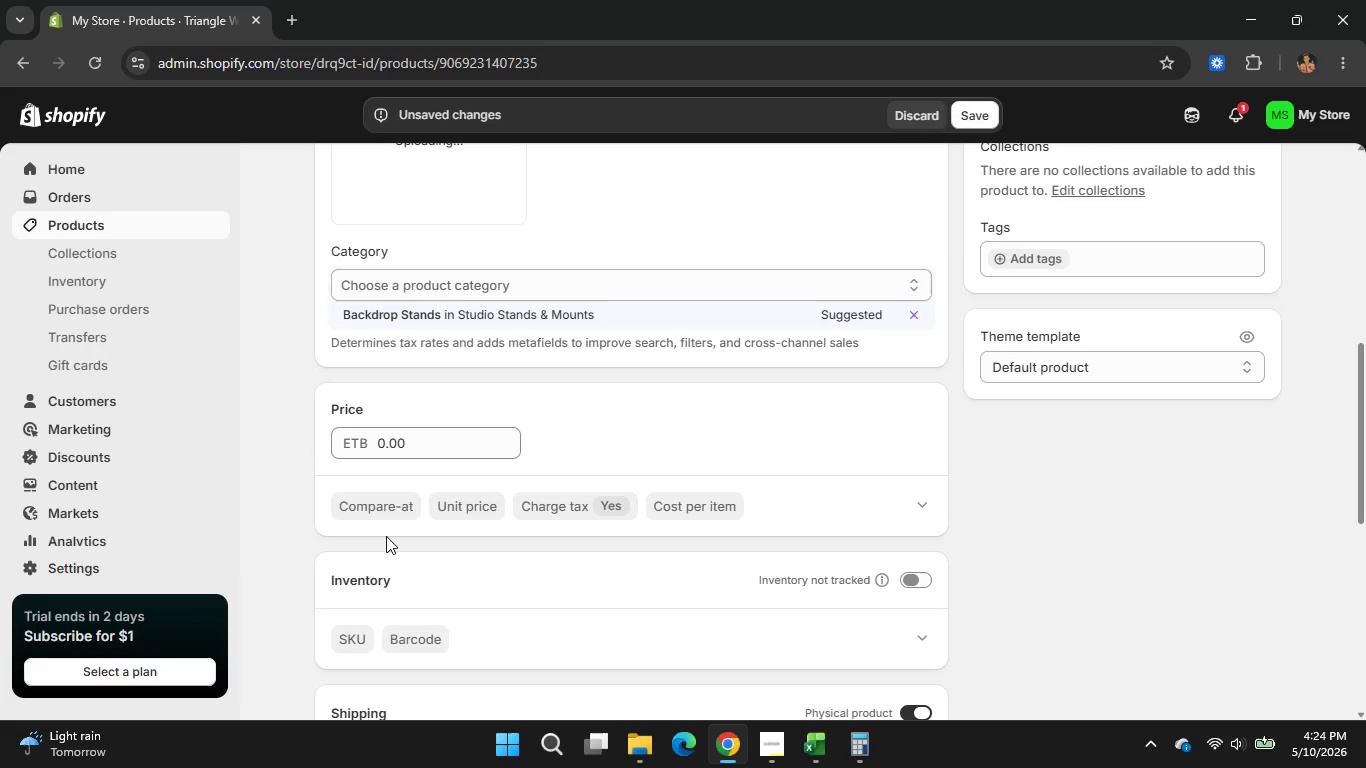 
left_click([363, 631])
 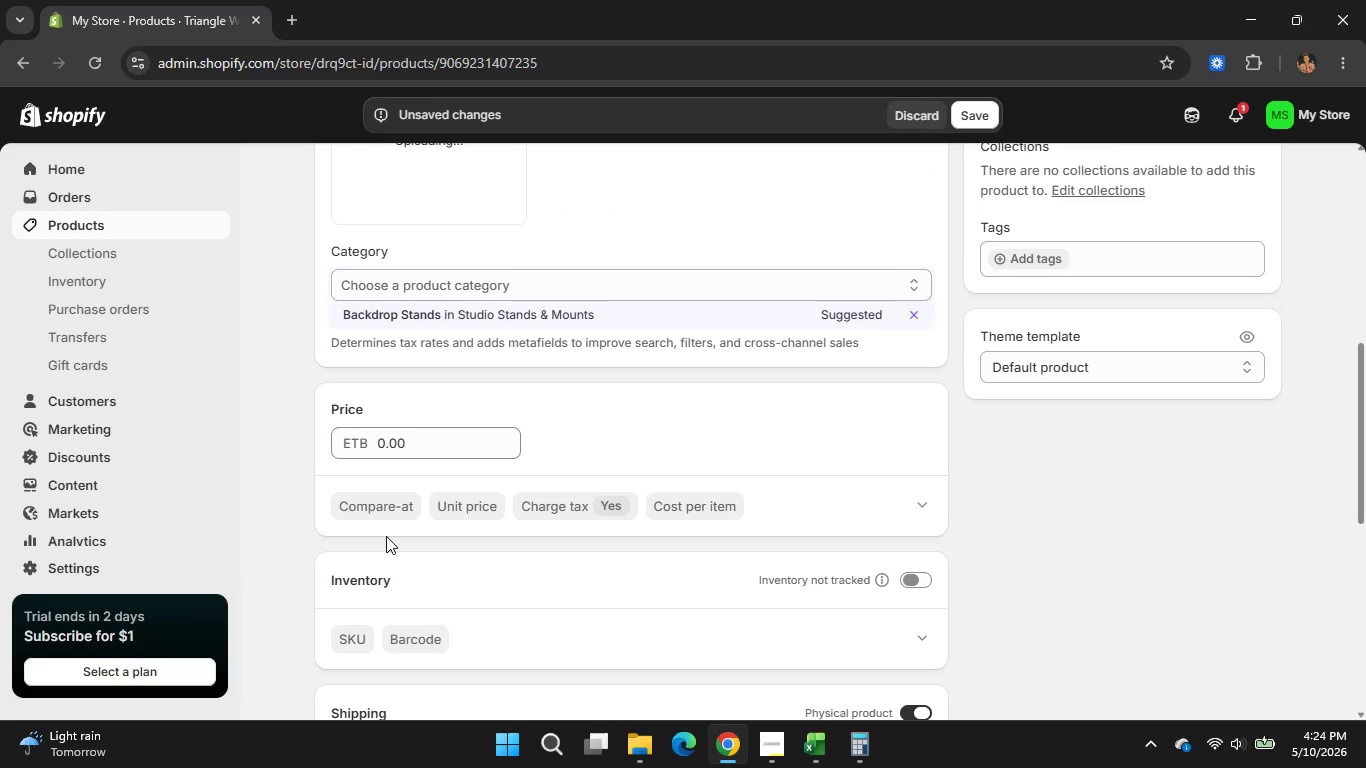 
left_click([827, 767])
 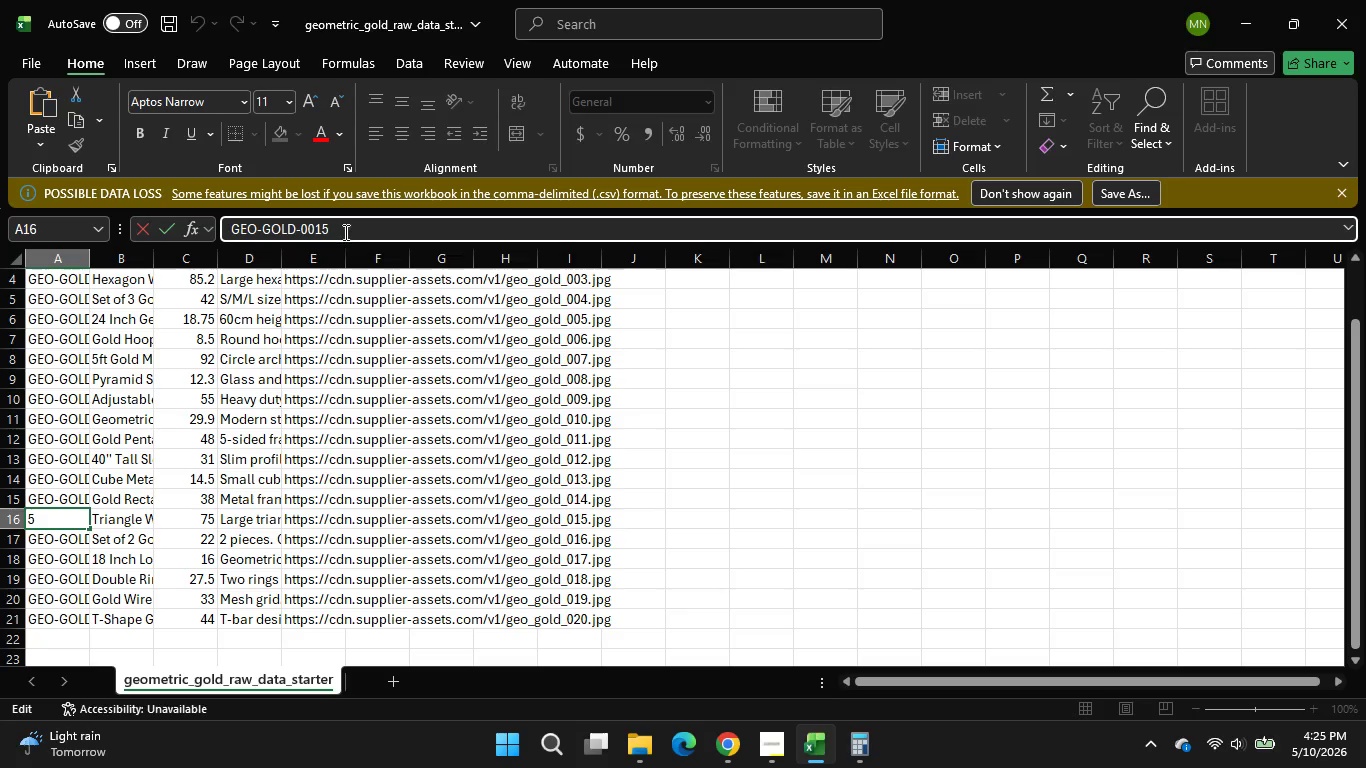 
left_click_drag(start_coordinate=[344, 232], to_coordinate=[219, 222])
 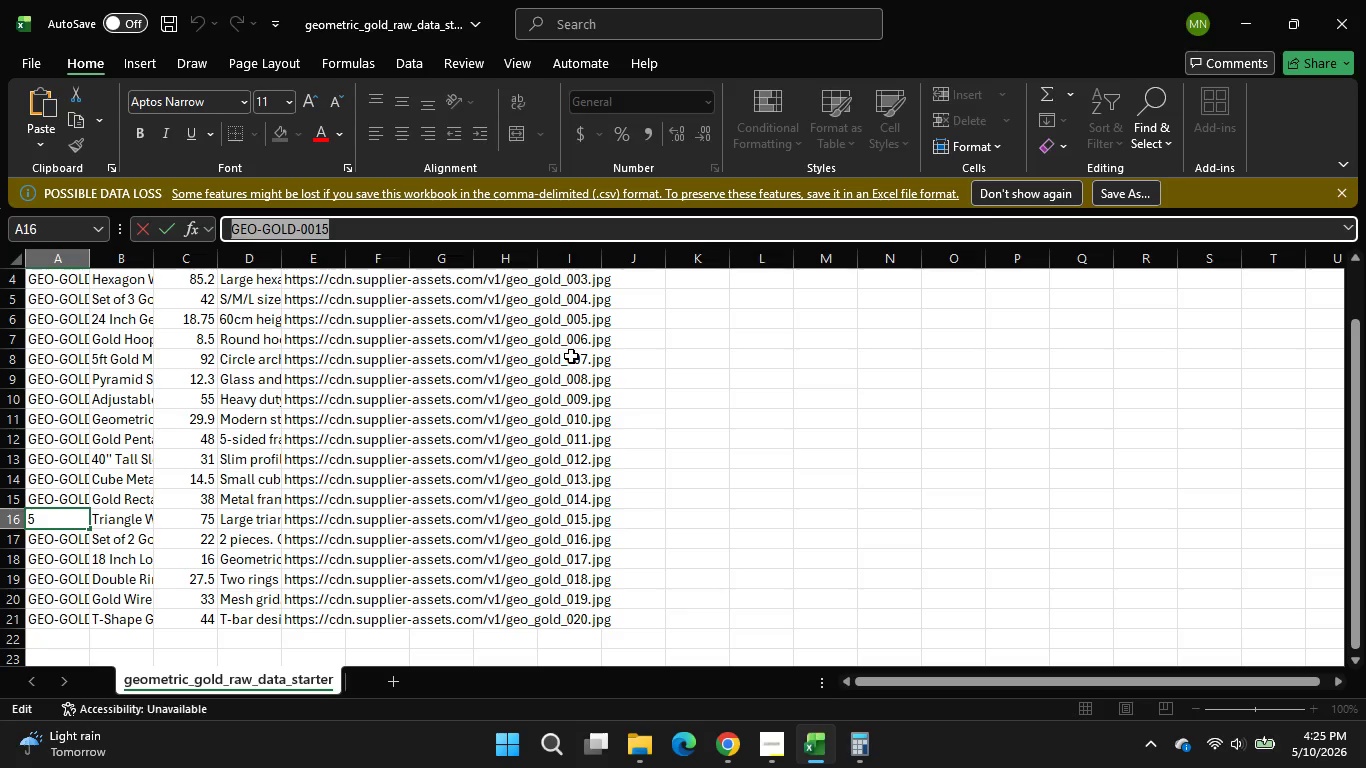 
key(Control+C)
 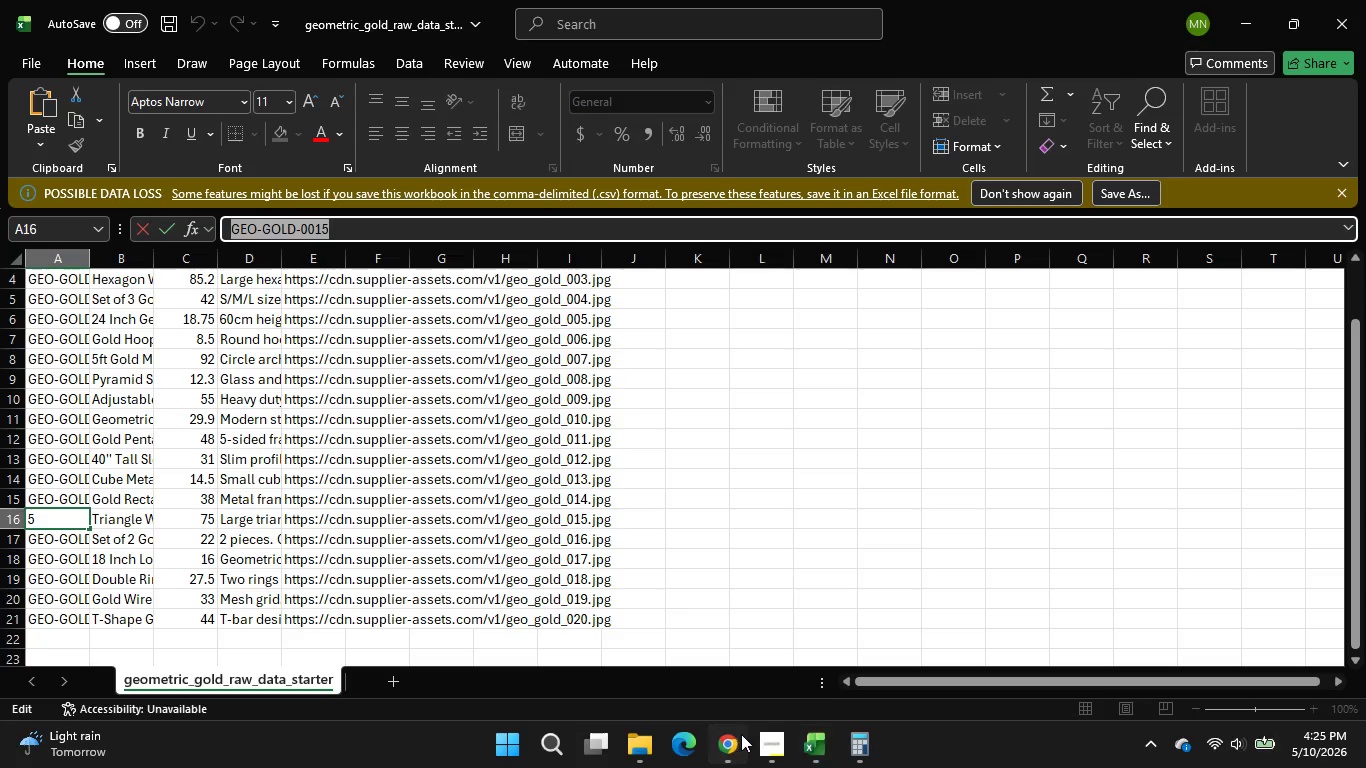 
left_click([741, 734])
 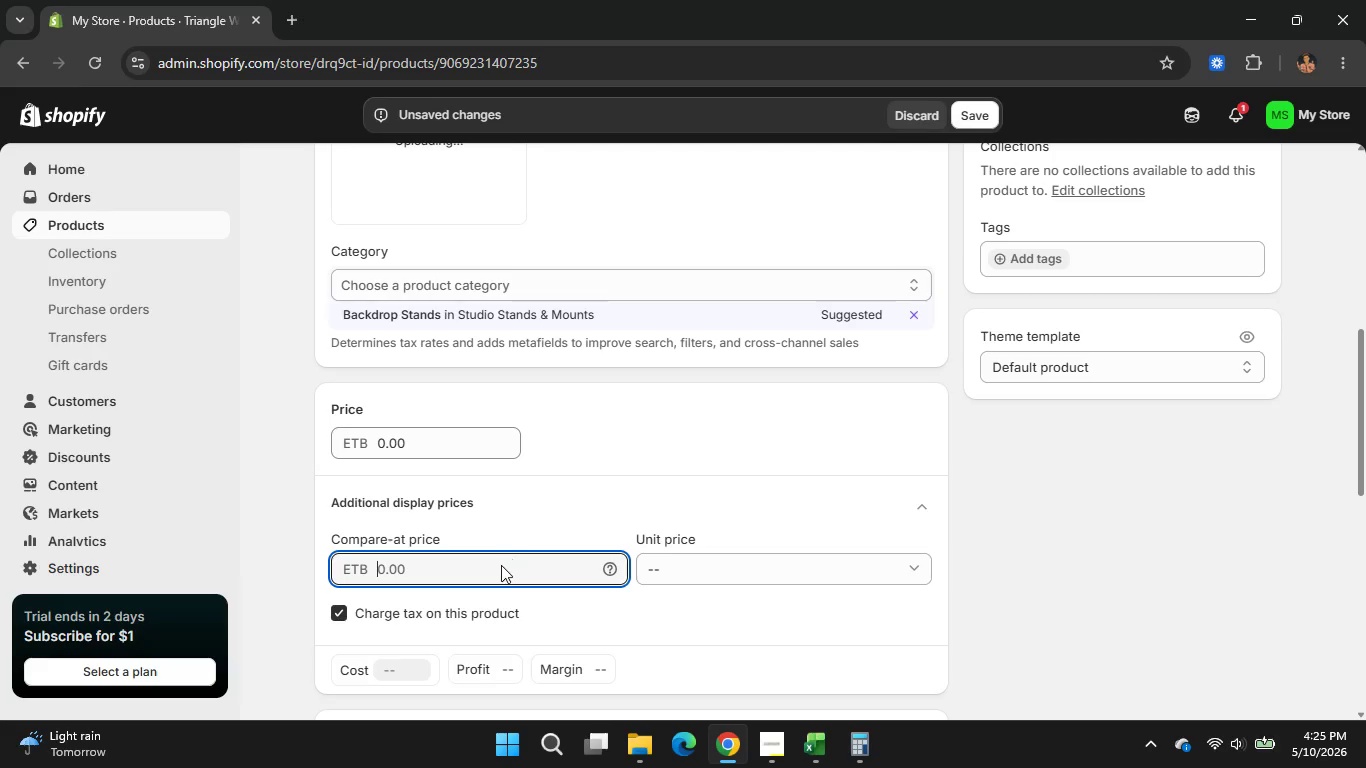 
scroll: coordinate [456, 626], scroll_direction: down, amount: 2.0
 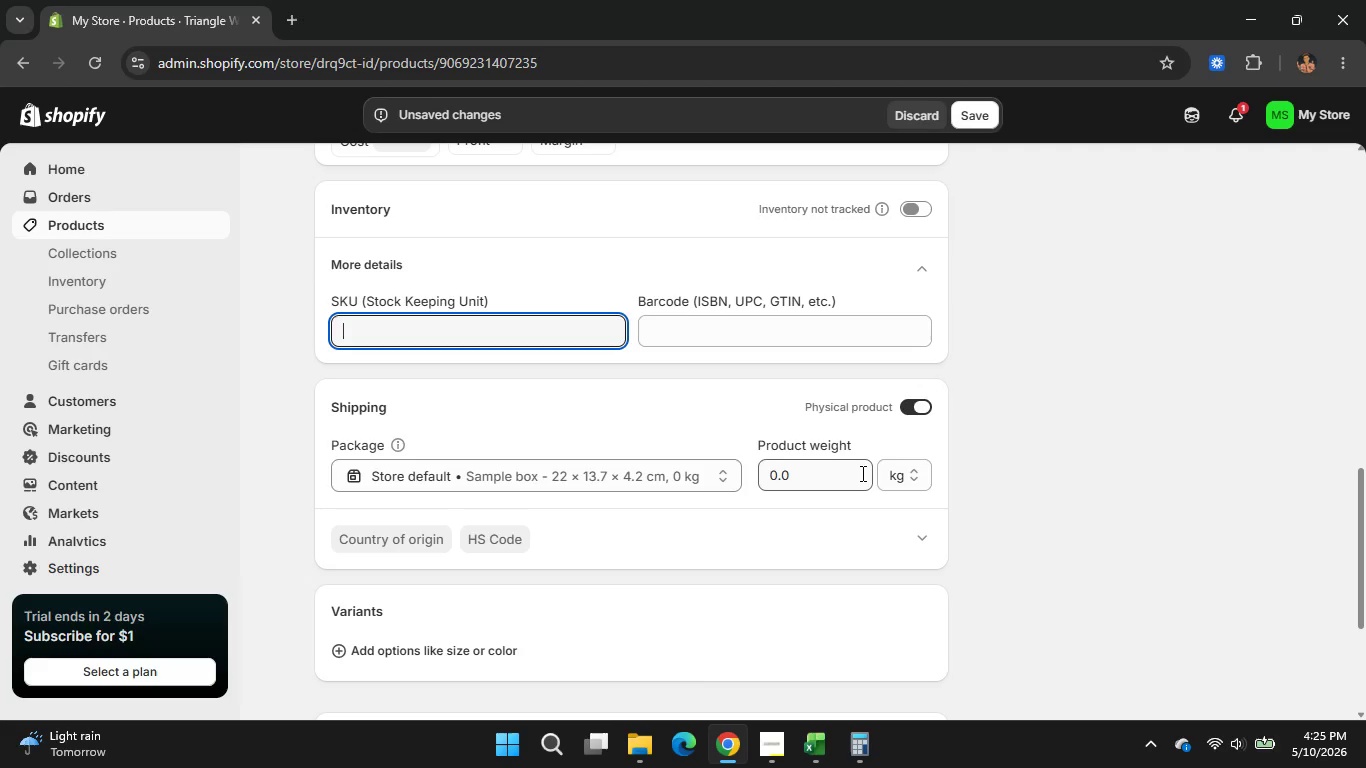 
left_click([919, 409])
 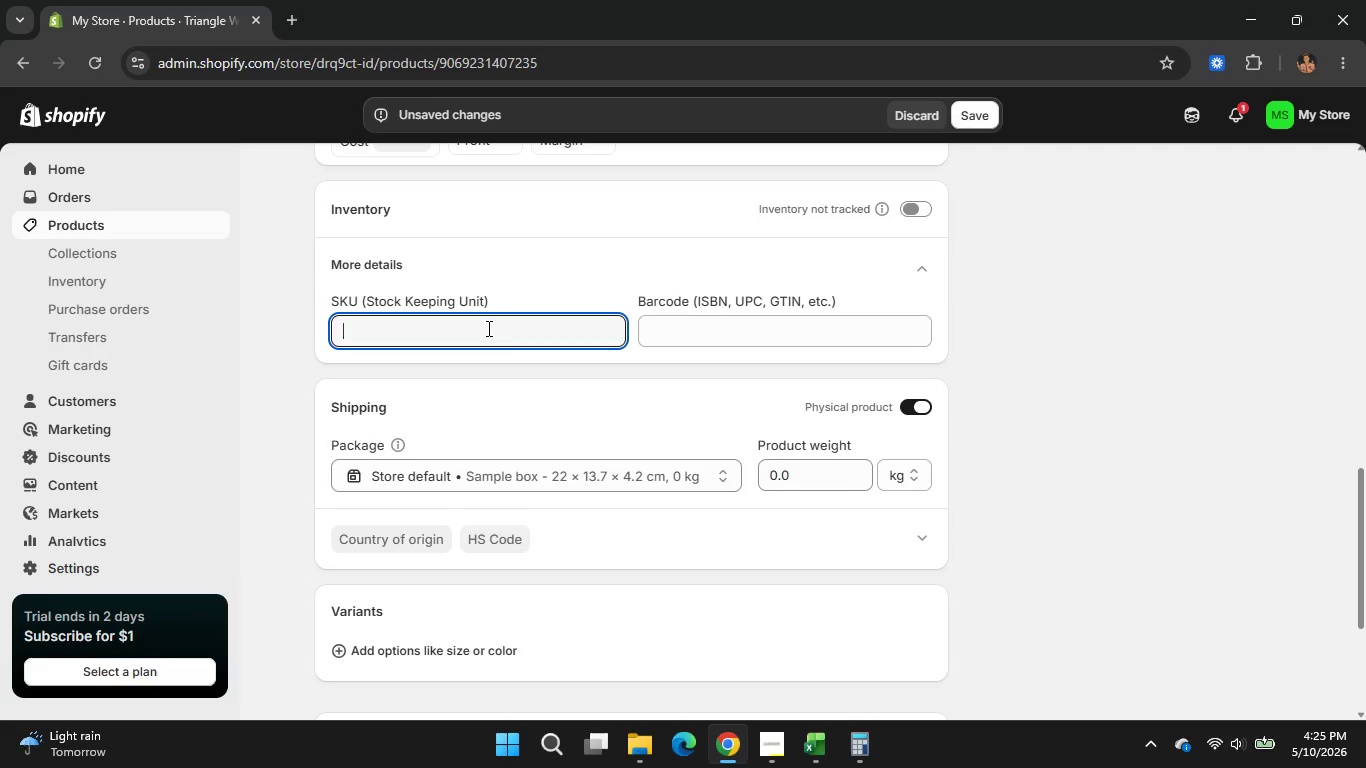 
left_click([482, 328])
 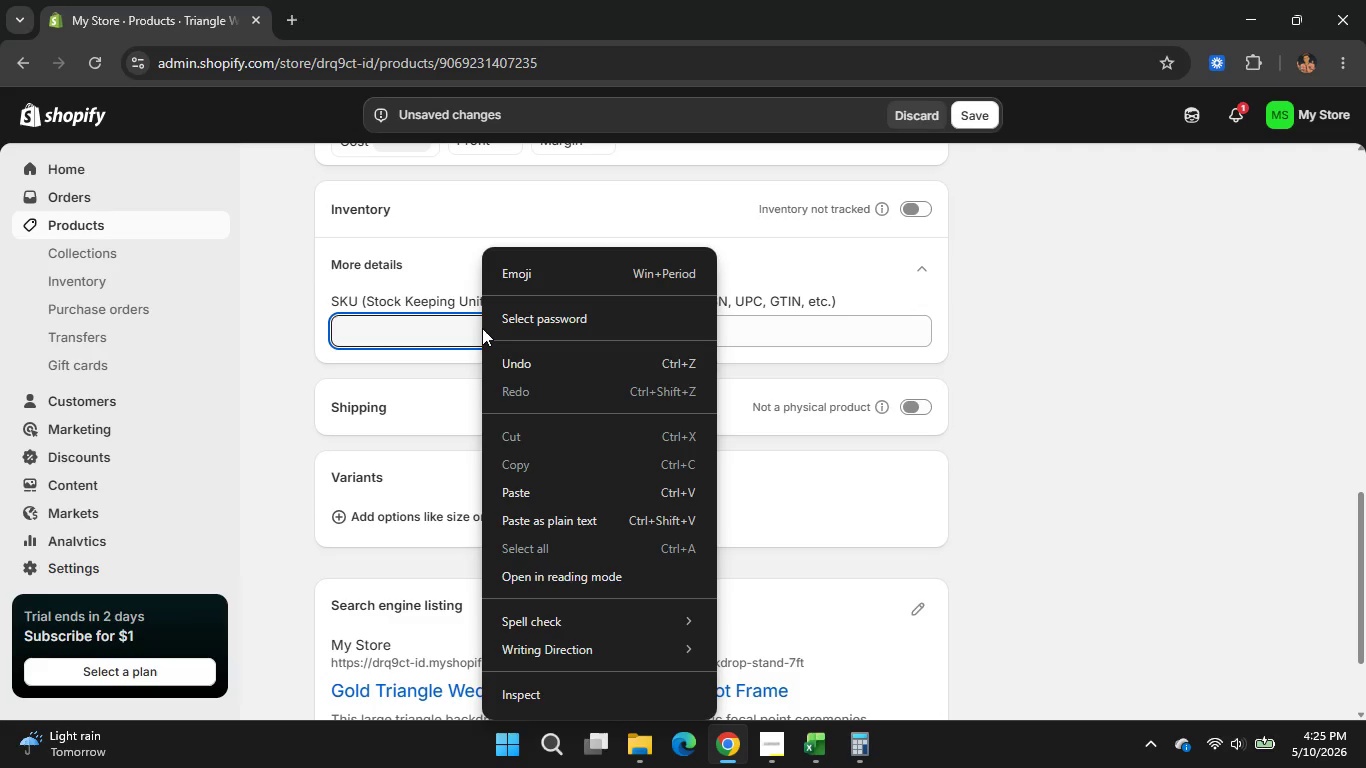 
right_click([482, 328])
 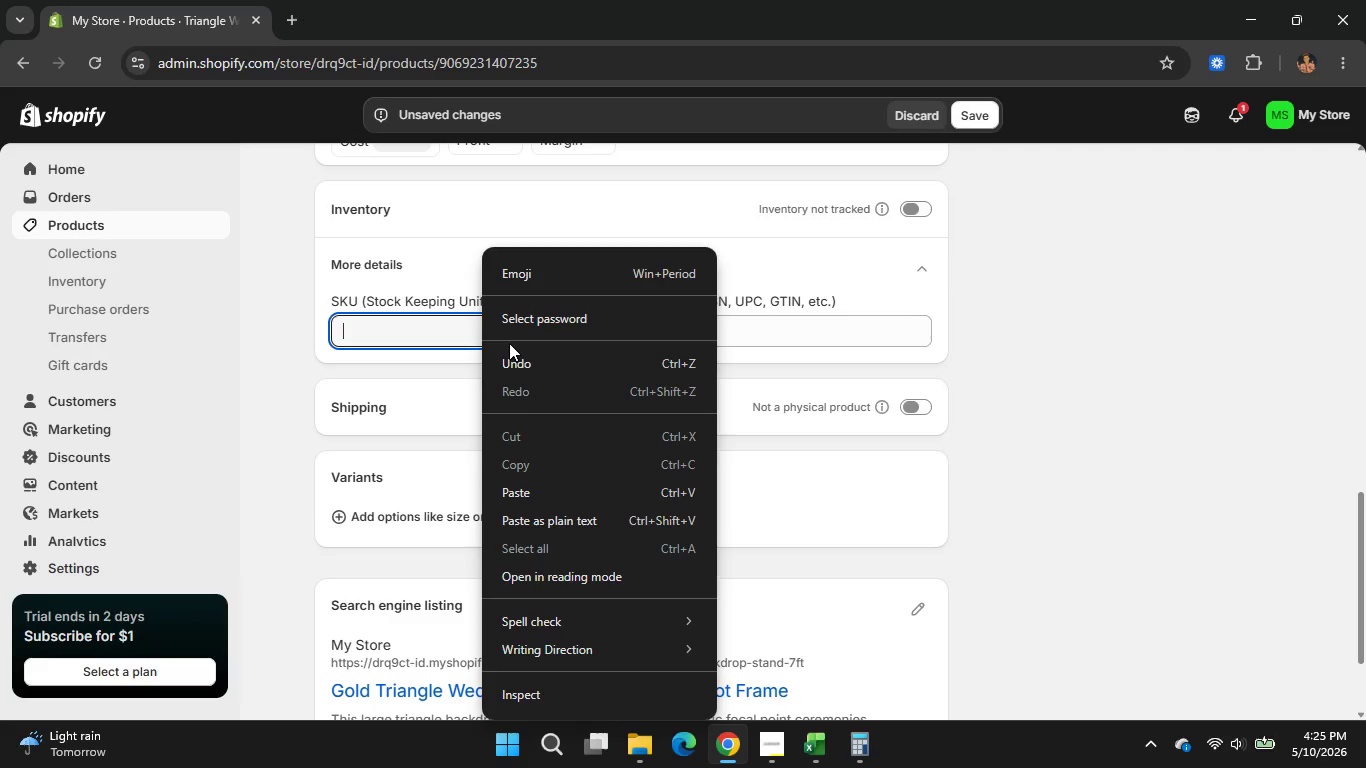 
left_click([525, 489])
 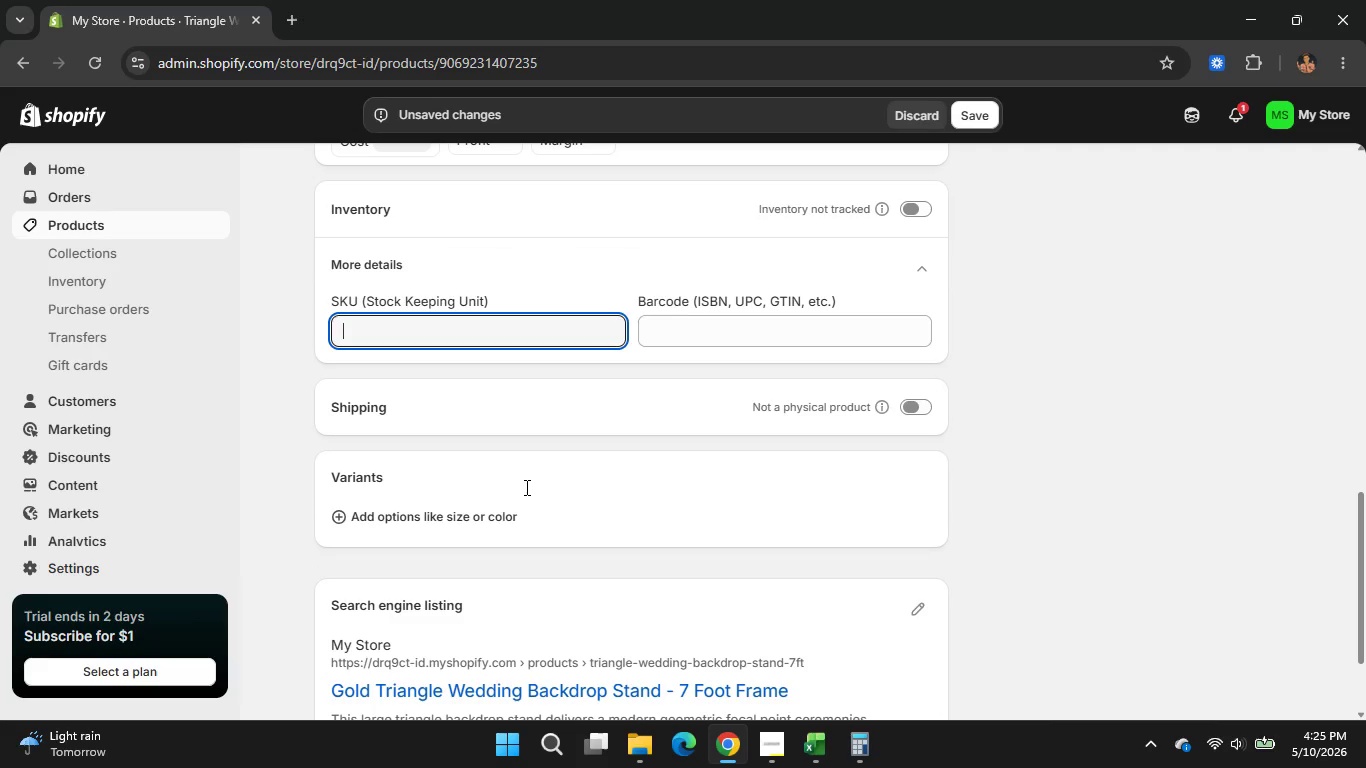 
left_click([282, 355])
 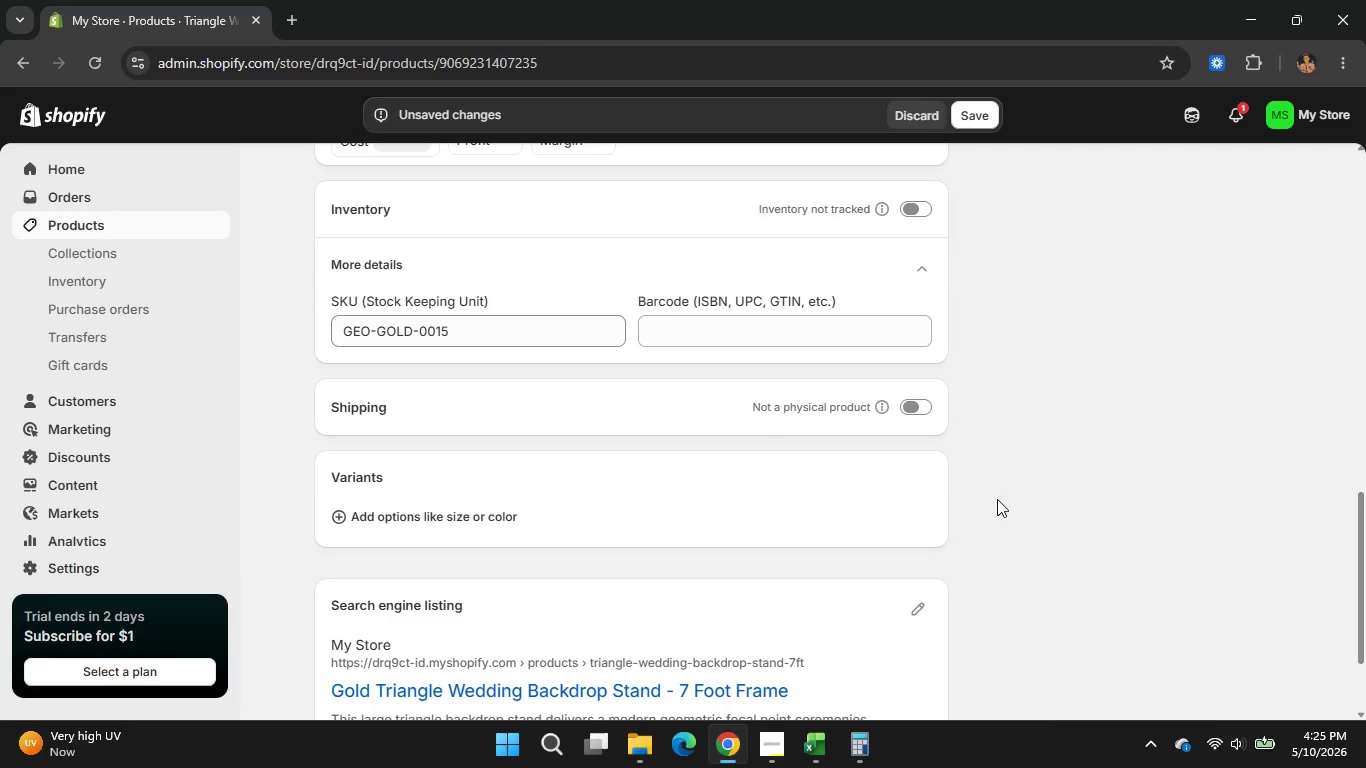 
scroll: coordinate [891, 472], scroll_direction: down, amount: 3.0
 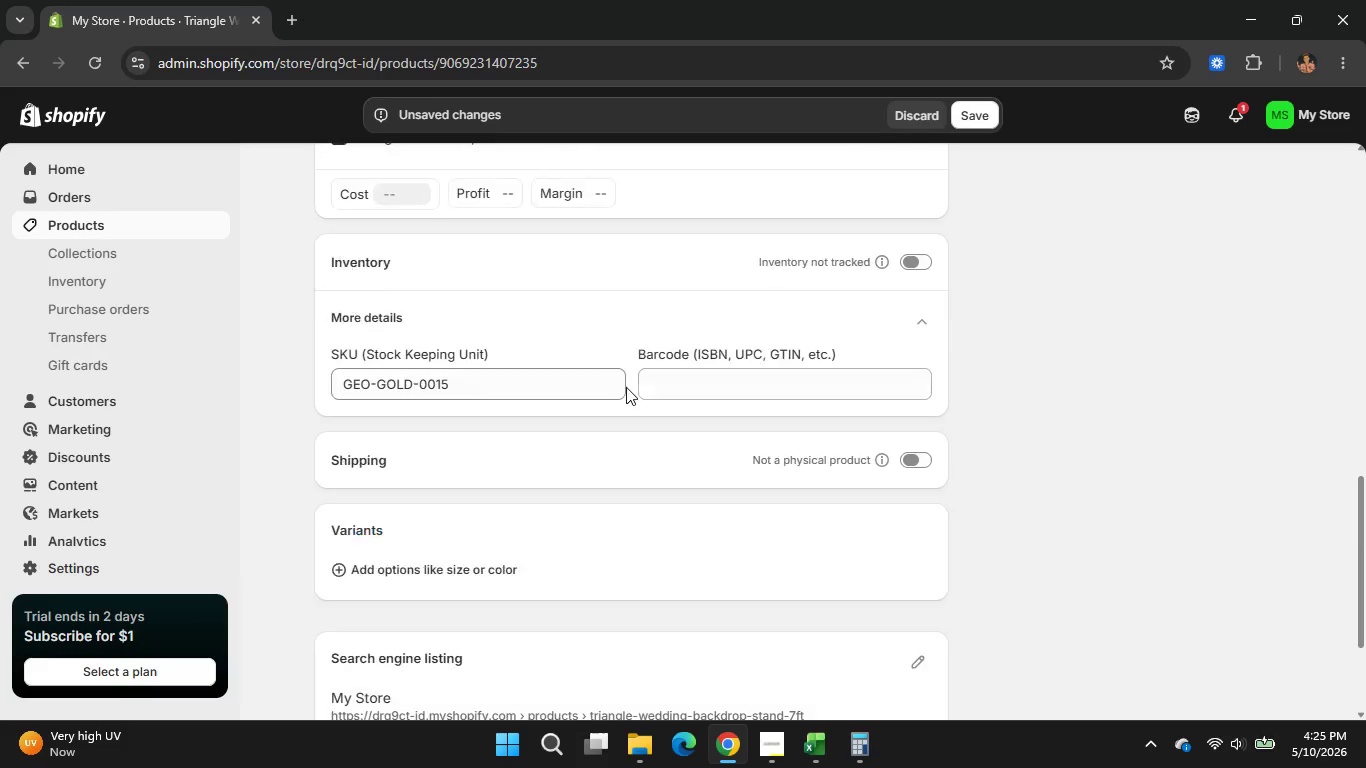 
scroll: coordinate [626, 387], scroll_direction: up, amount: 5.0
 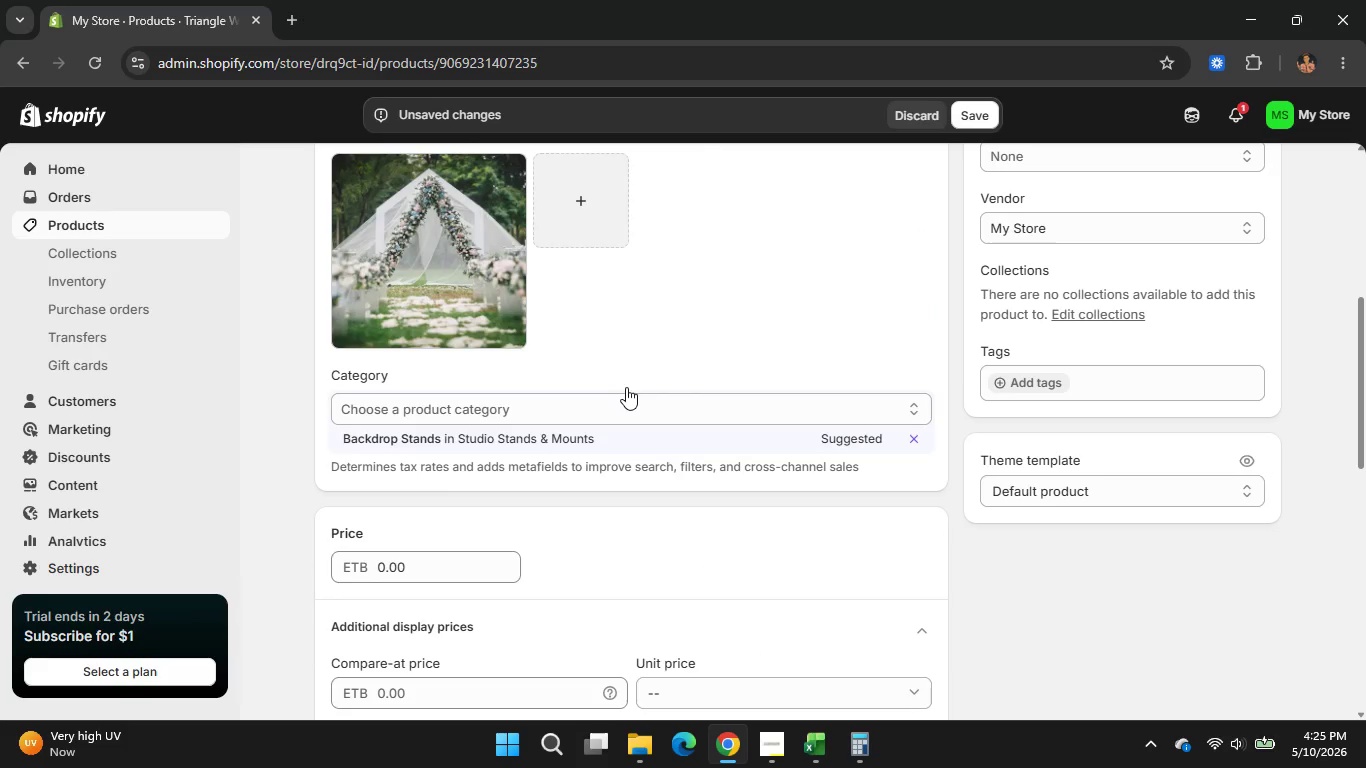 
scroll: coordinate [626, 387], scroll_direction: down, amount: 1.0
 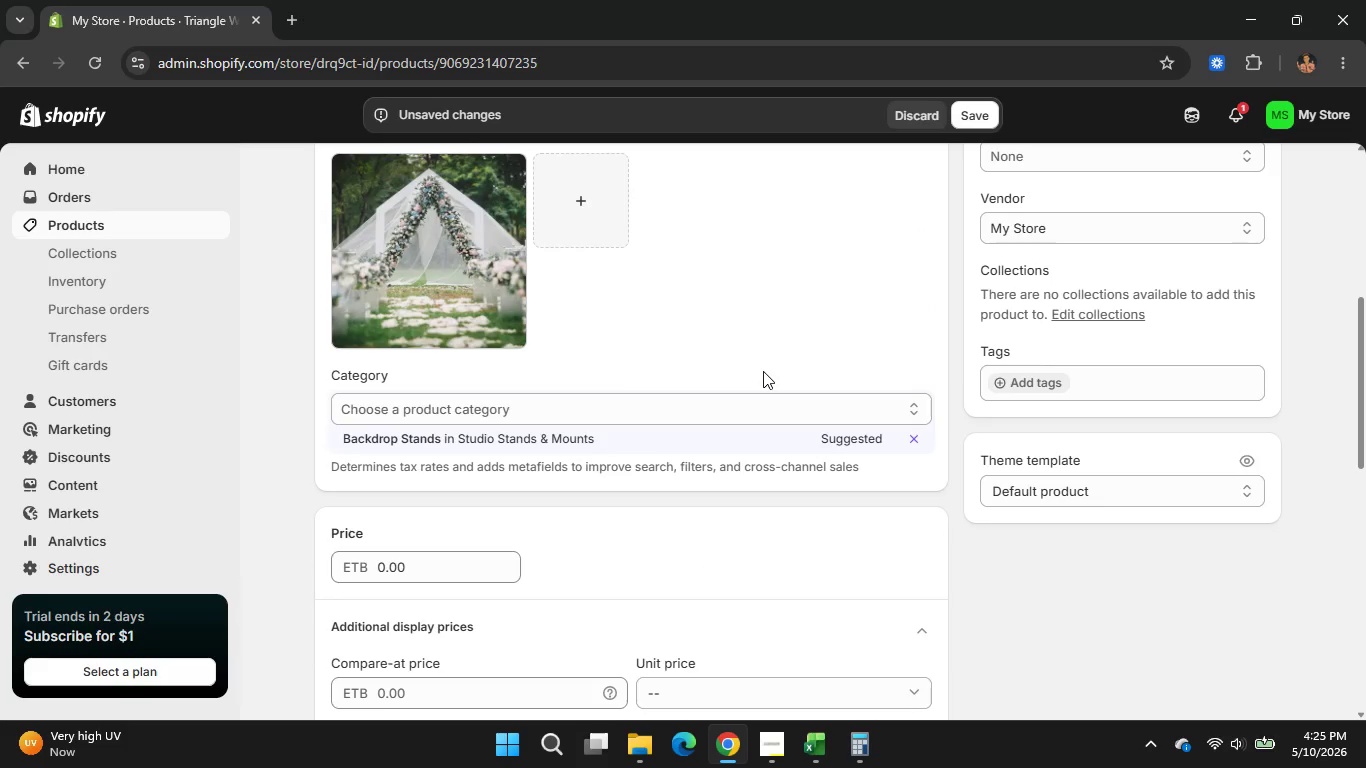 
scroll: coordinate [764, 371], scroll_direction: up, amount: 2.0
 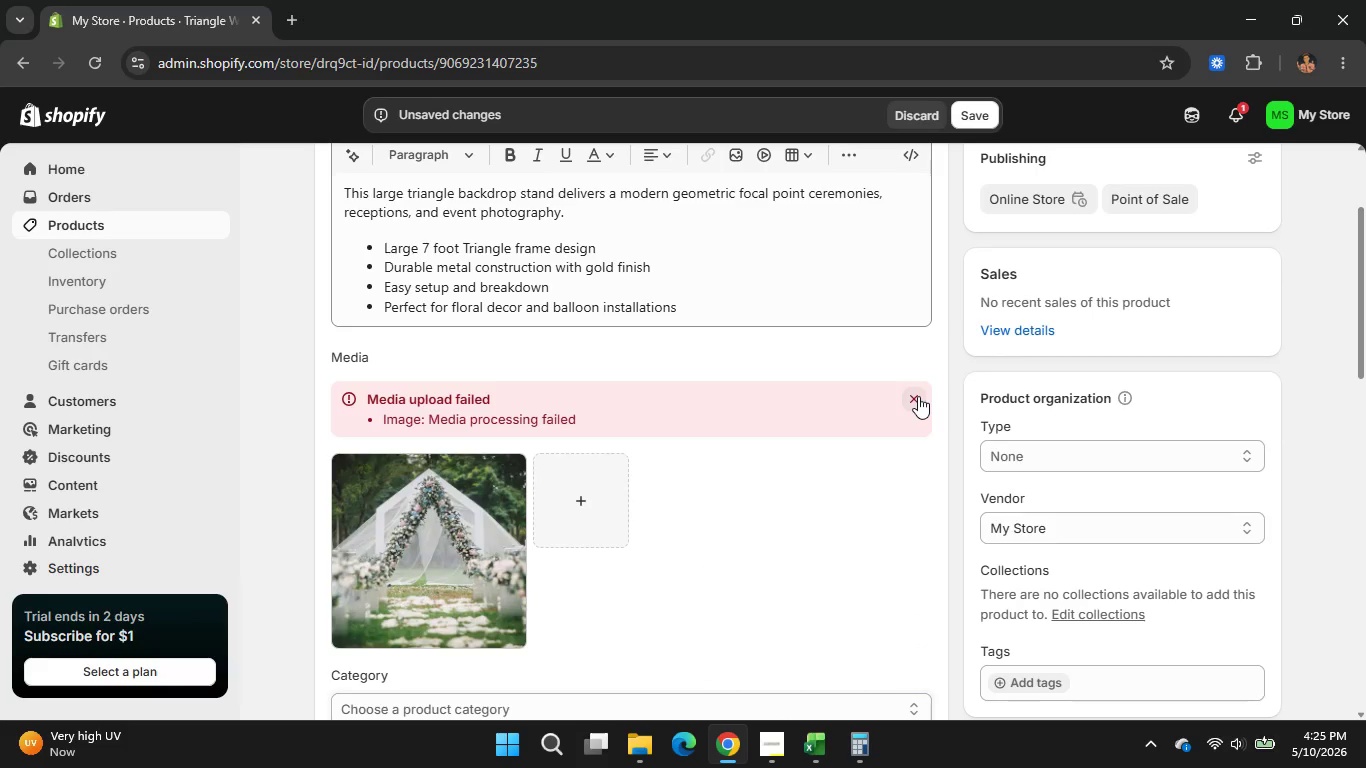 
left_click([918, 396])
 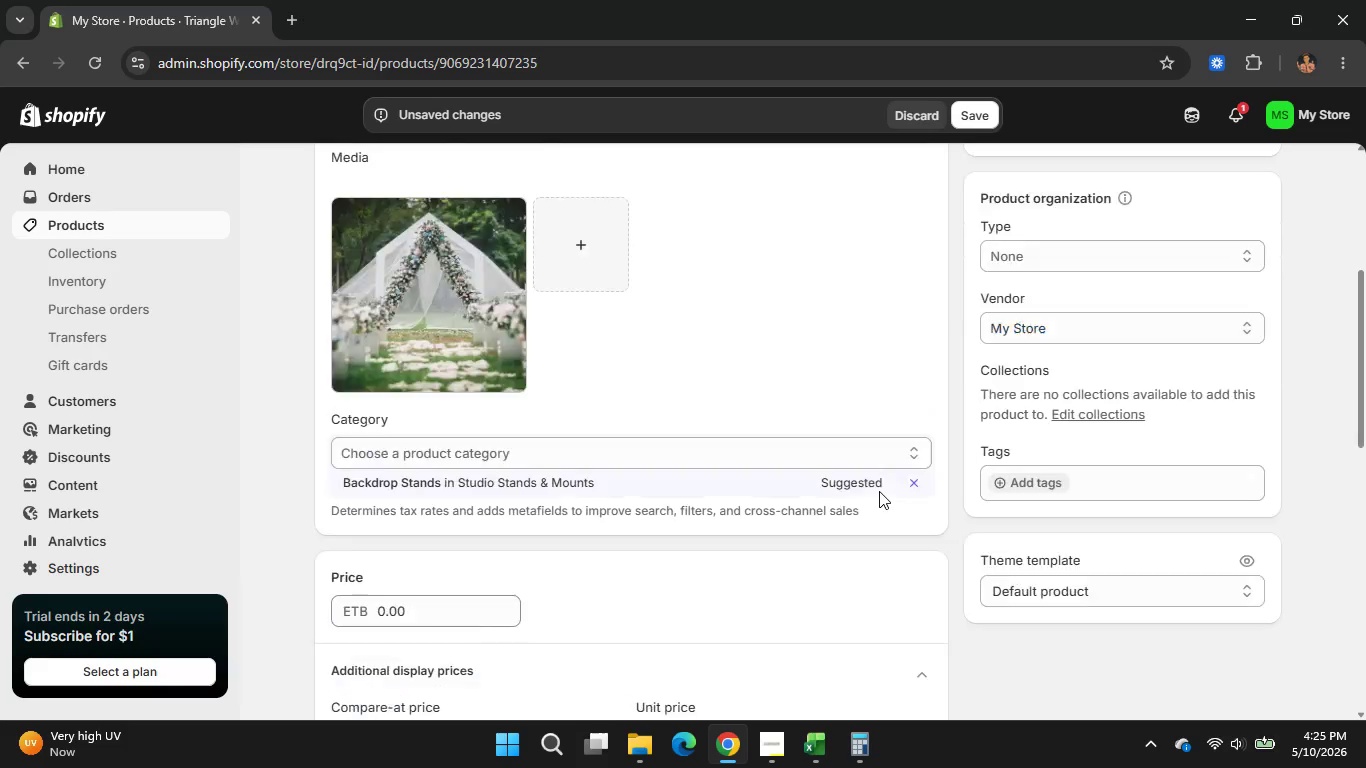 
scroll: coordinate [896, 569], scroll_direction: down, amount: 12.0
 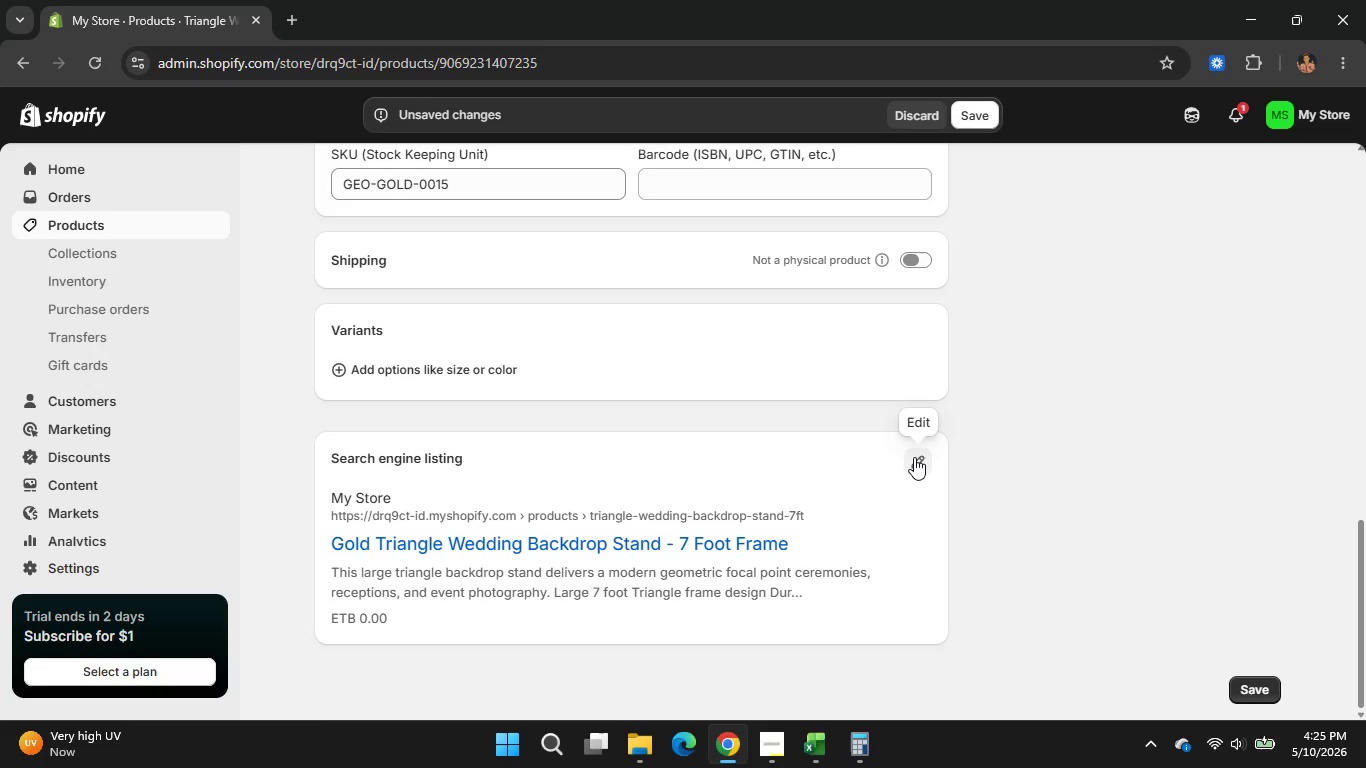 
left_click([914, 457])
 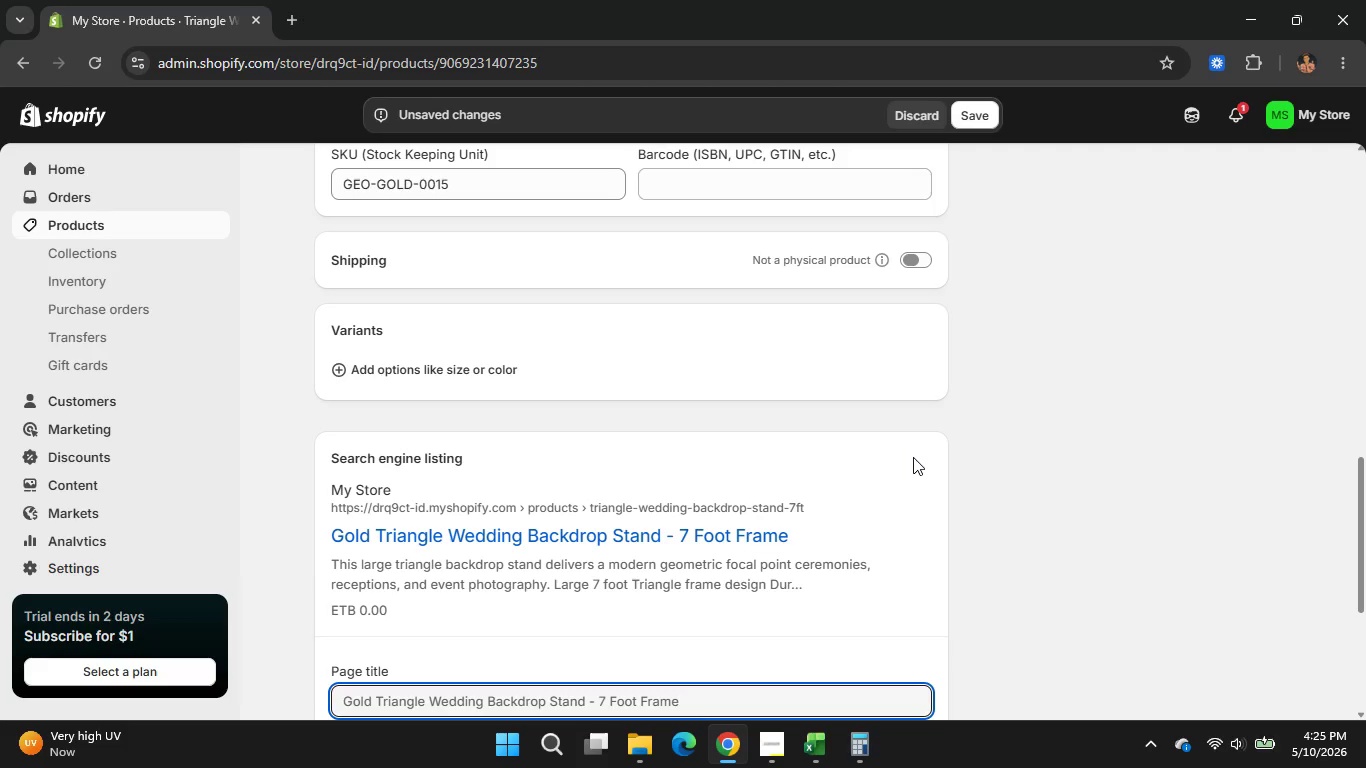 
wait(12.16)
 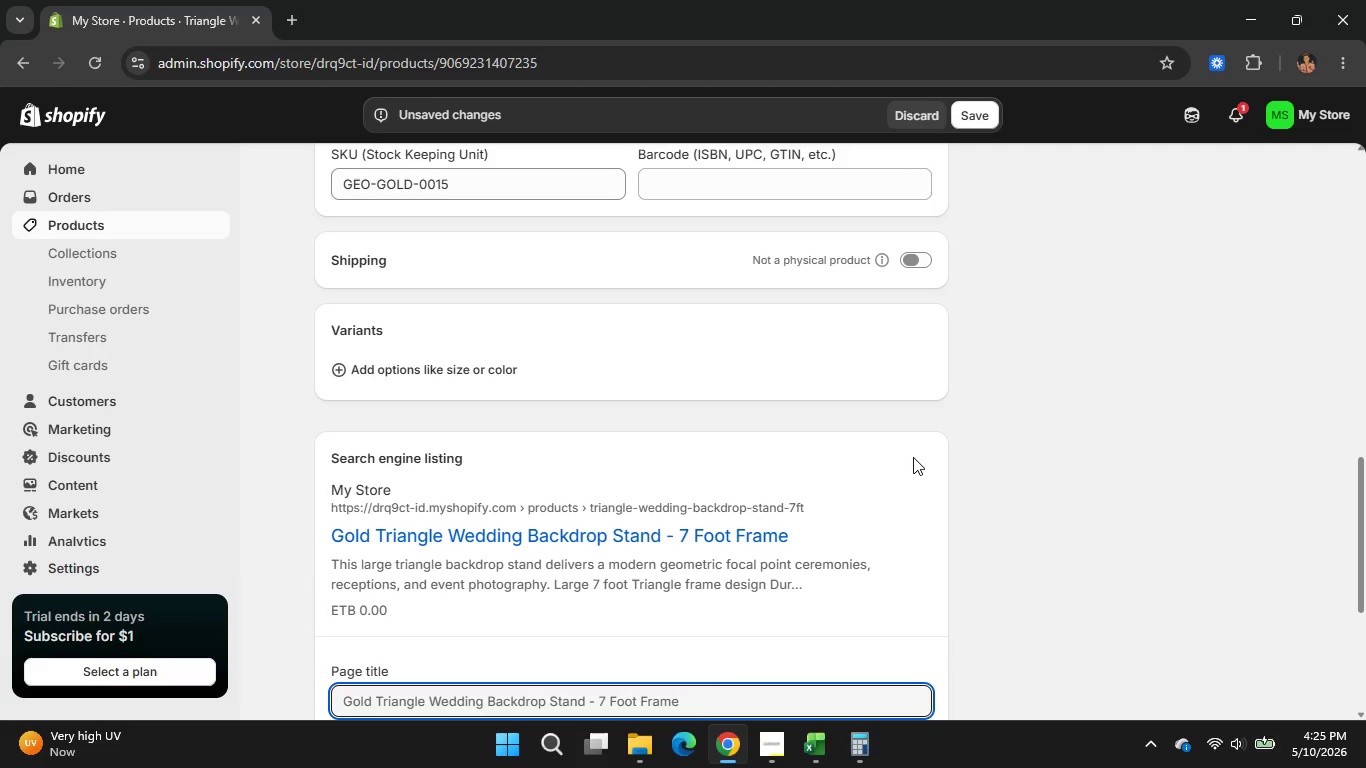 
left_click([815, 728])
 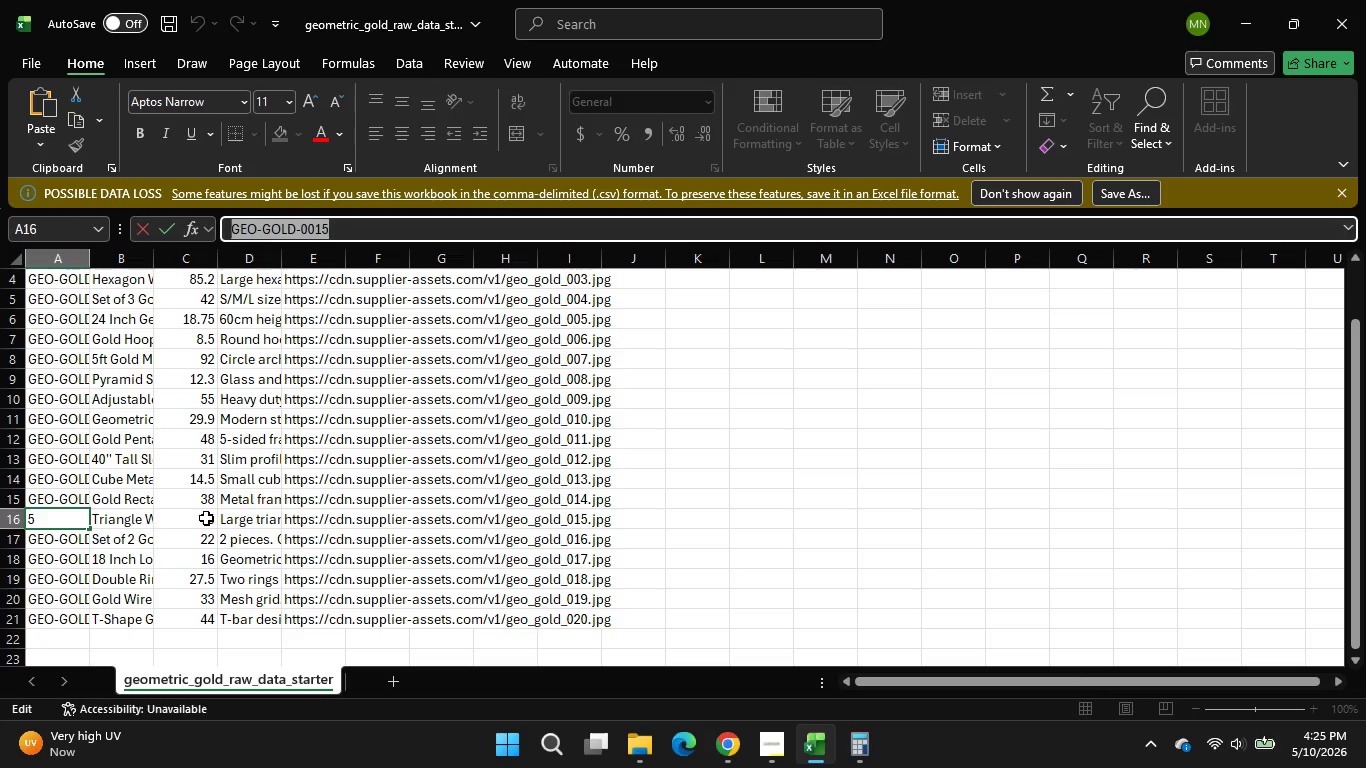 
left_click([206, 518])
 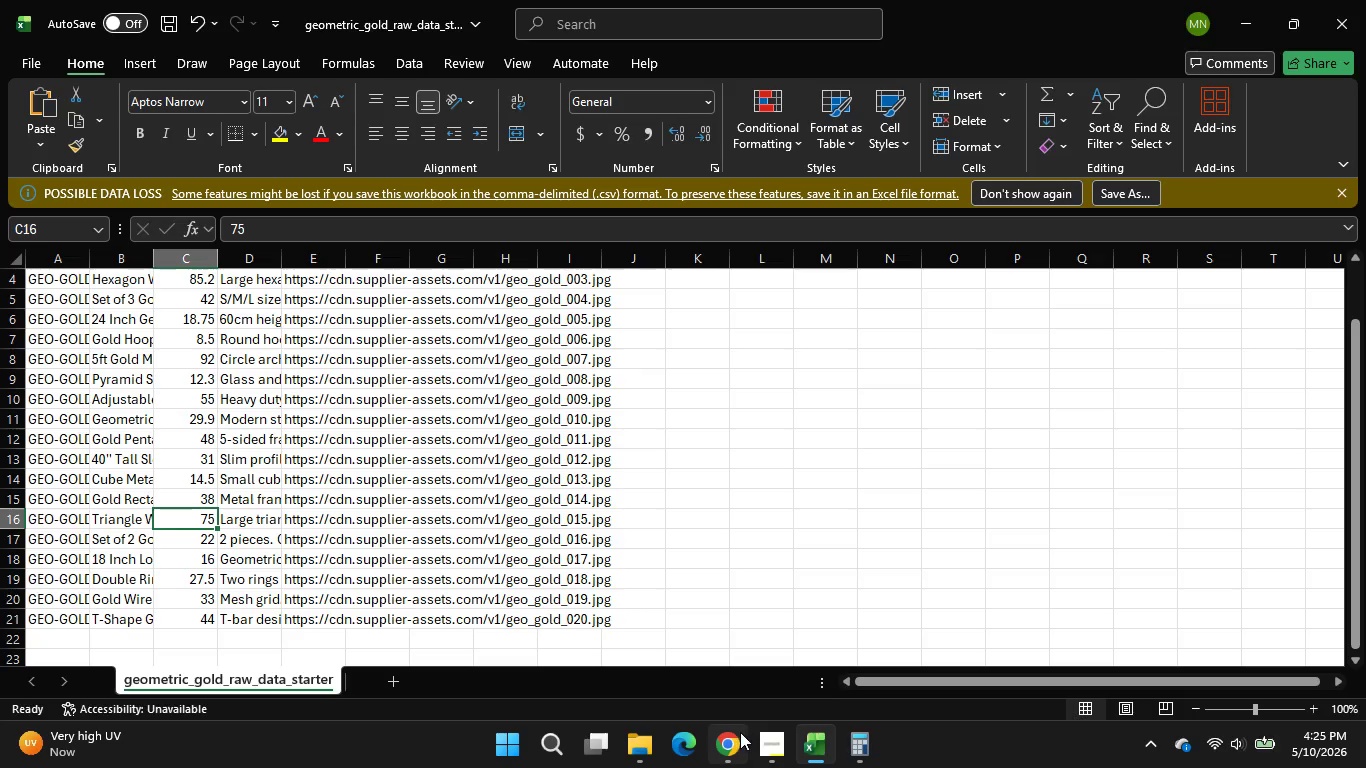 
left_click([740, 732])
 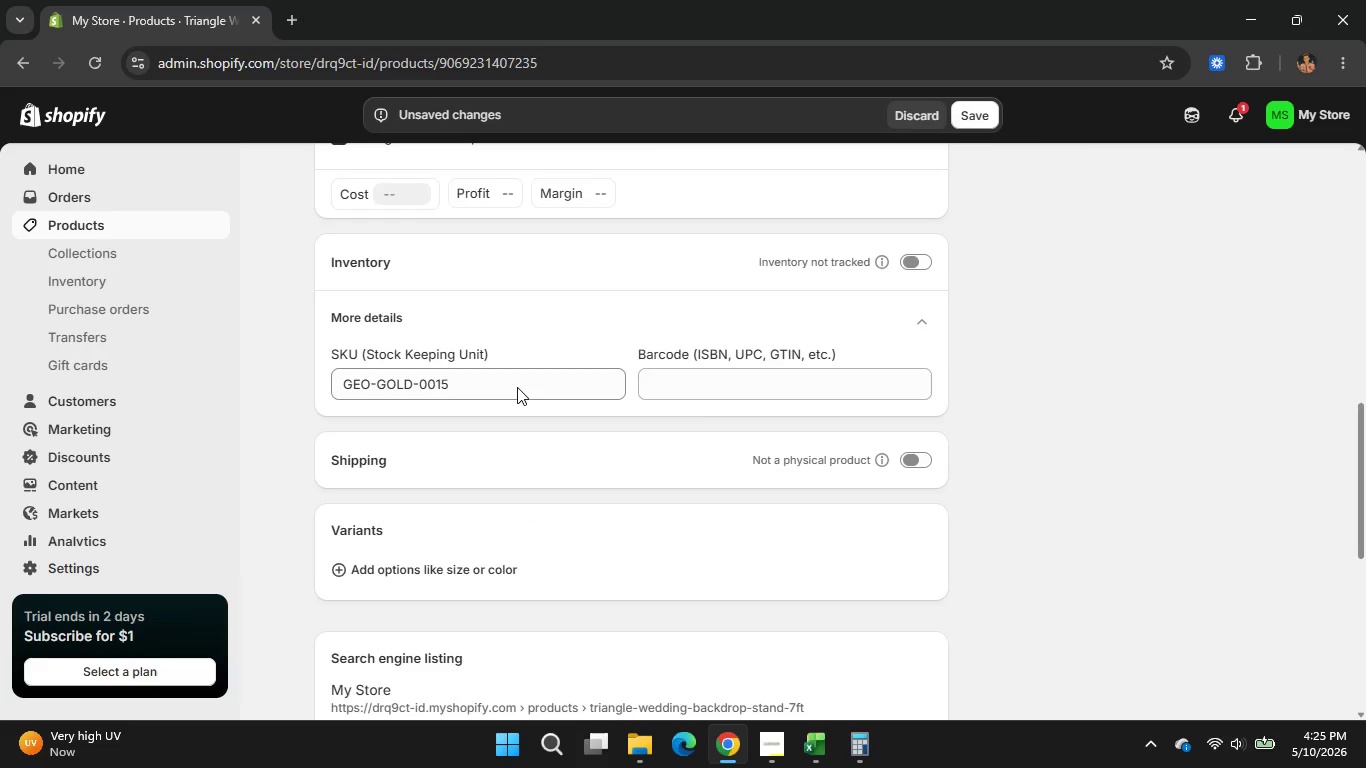 
scroll: coordinate [517, 387], scroll_direction: up, amount: 4.0
 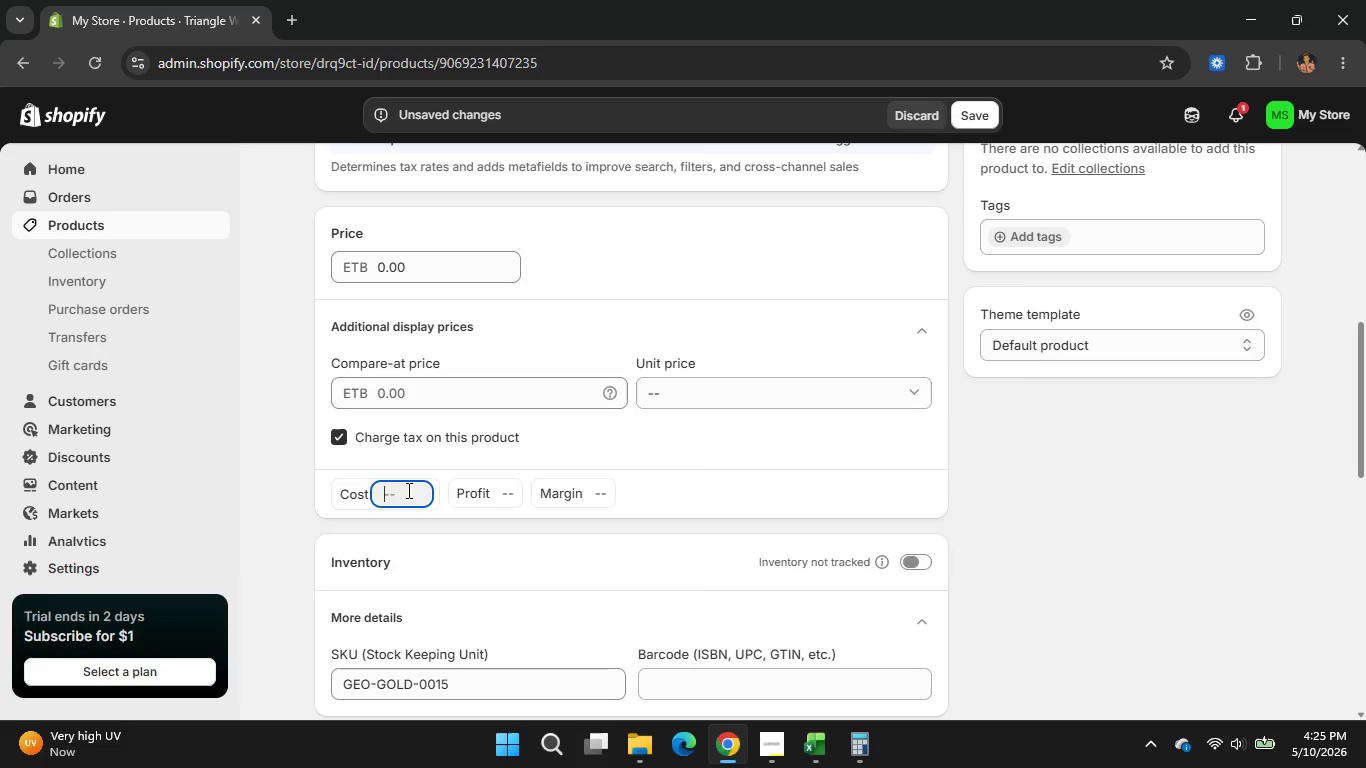 
left_click([407, 490])
 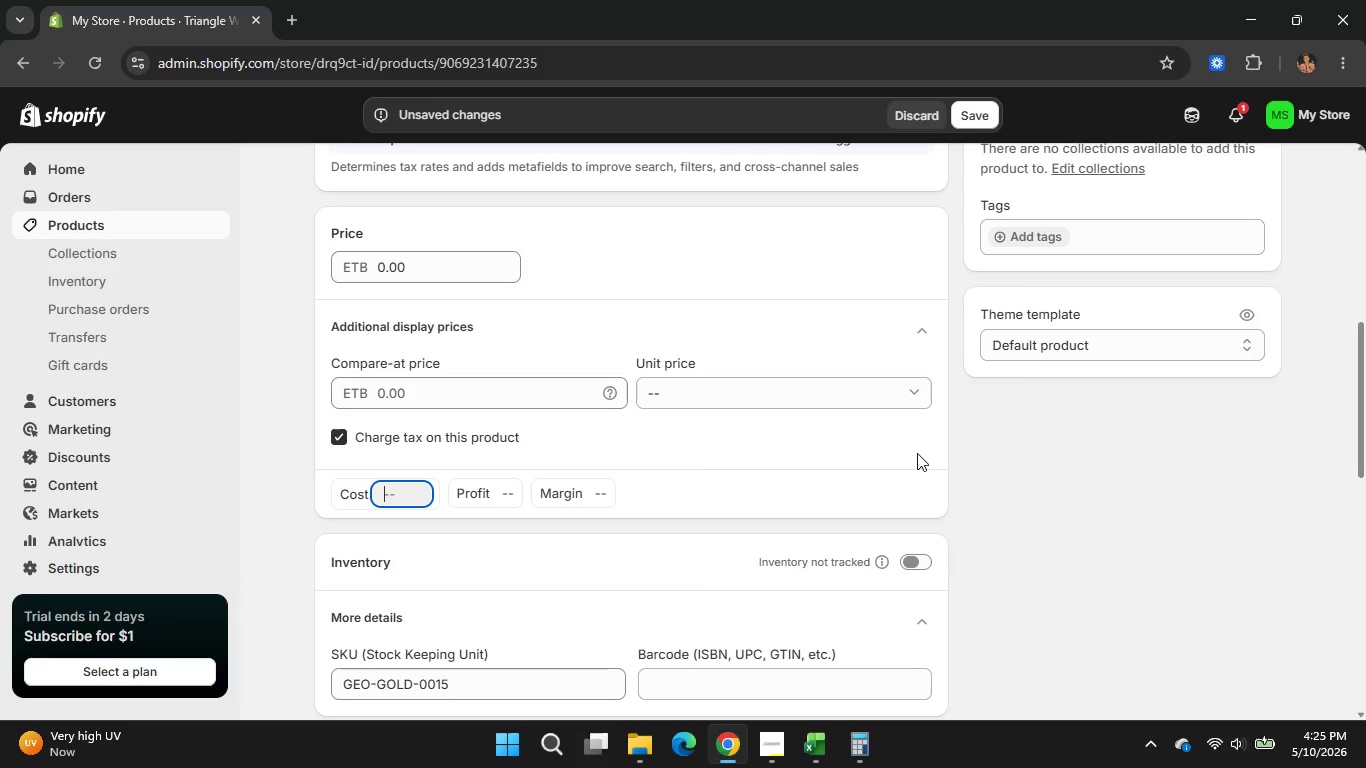 
key(Numpad7)
 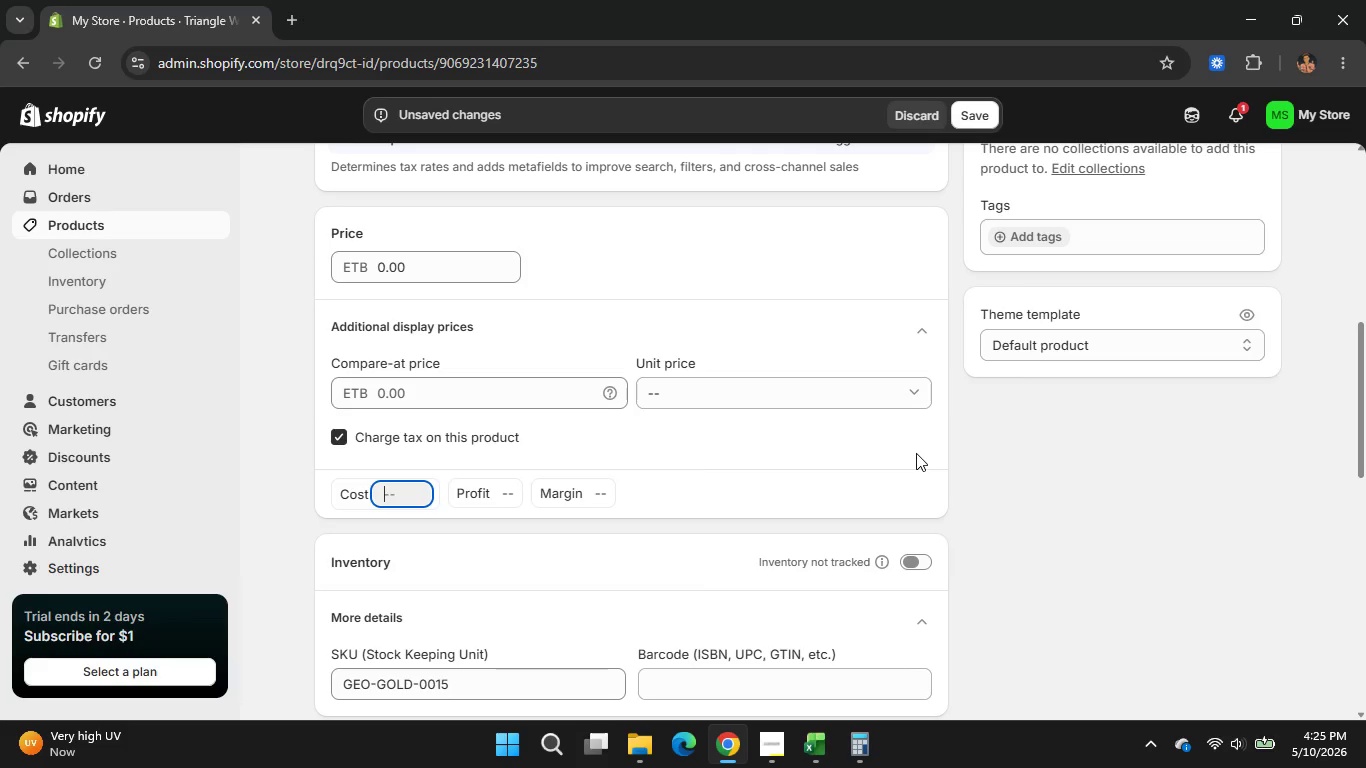 
key(Numpad5)
 